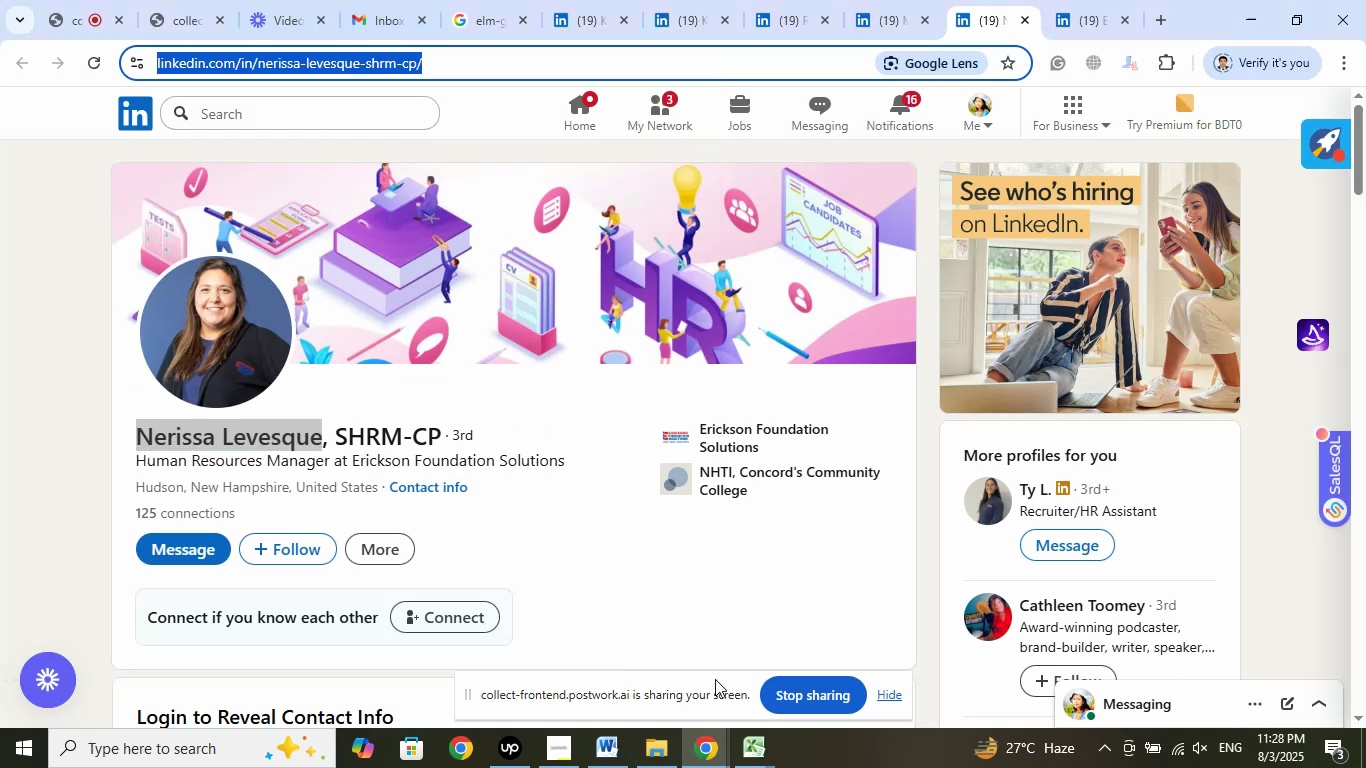 
left_click([760, 753])
 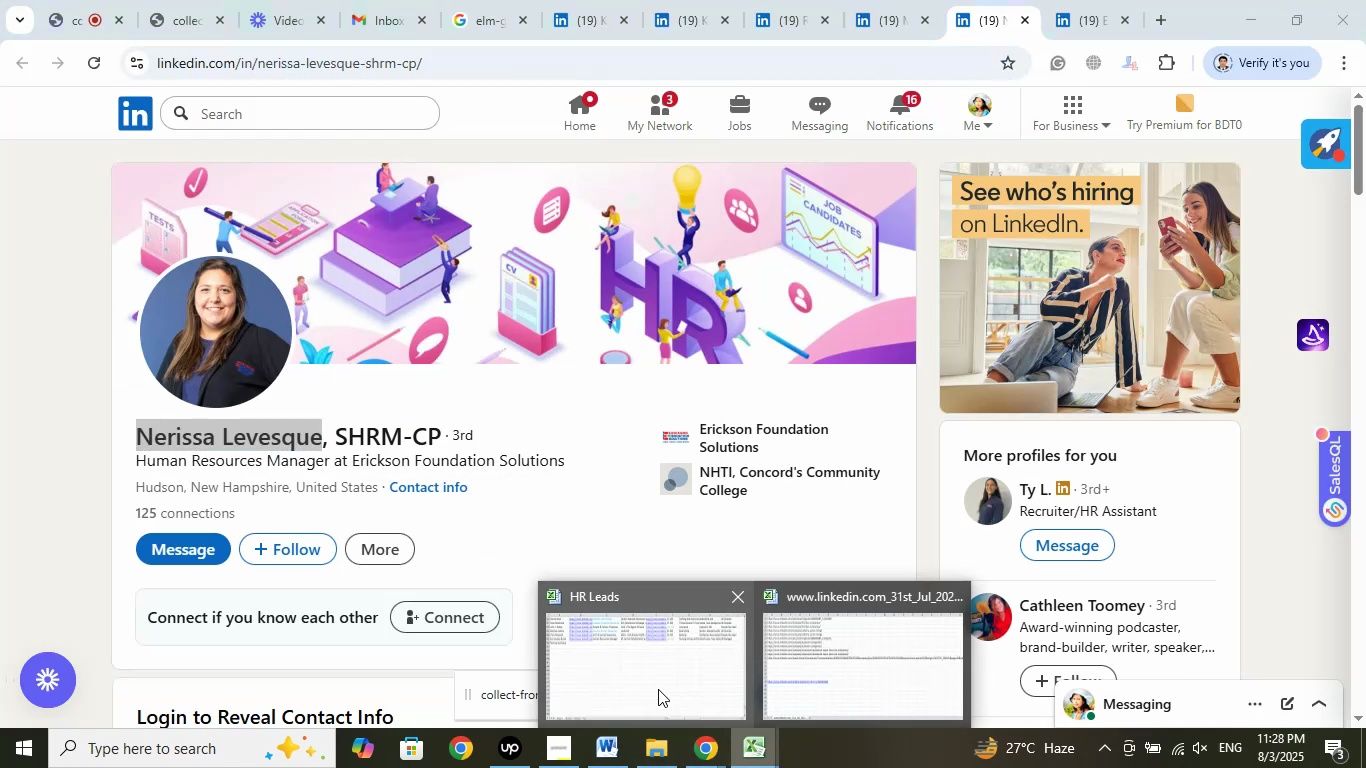 
left_click([658, 689])
 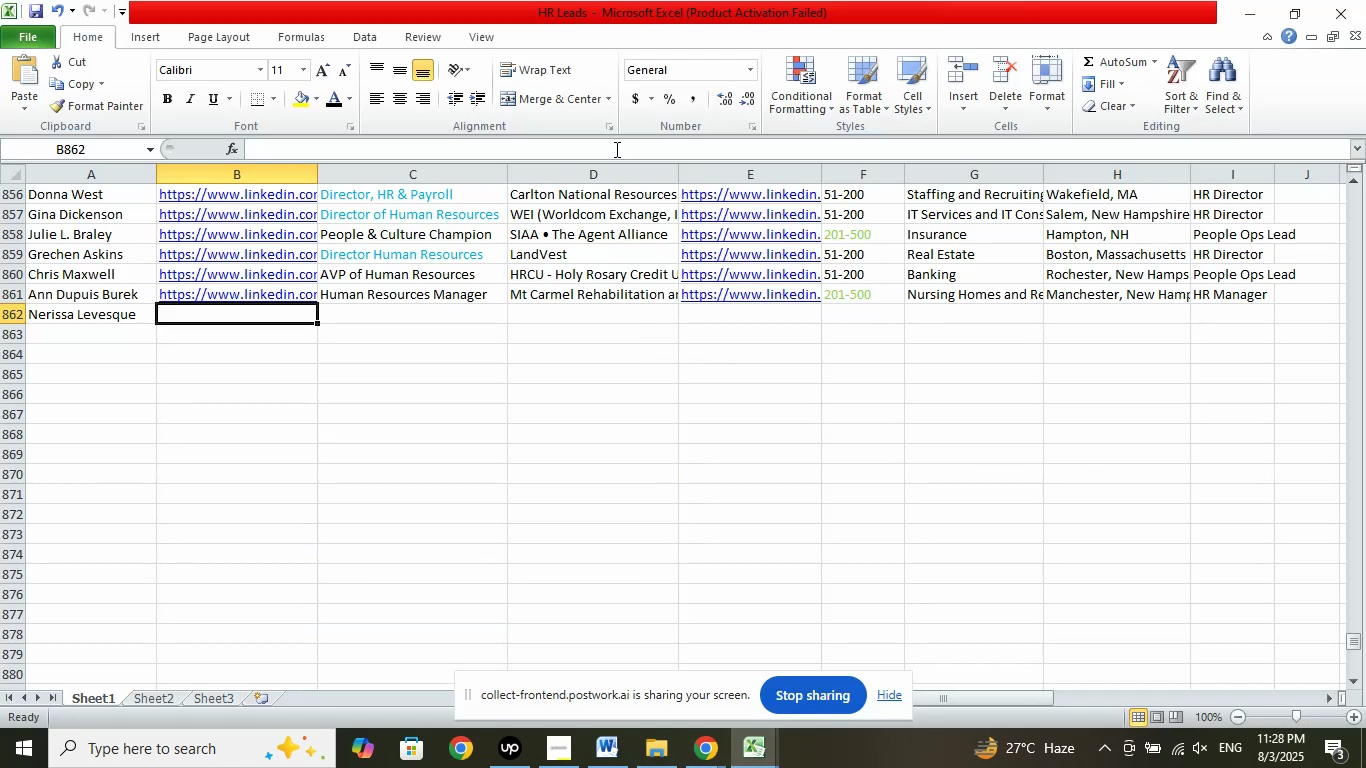 
left_click([615, 149])
 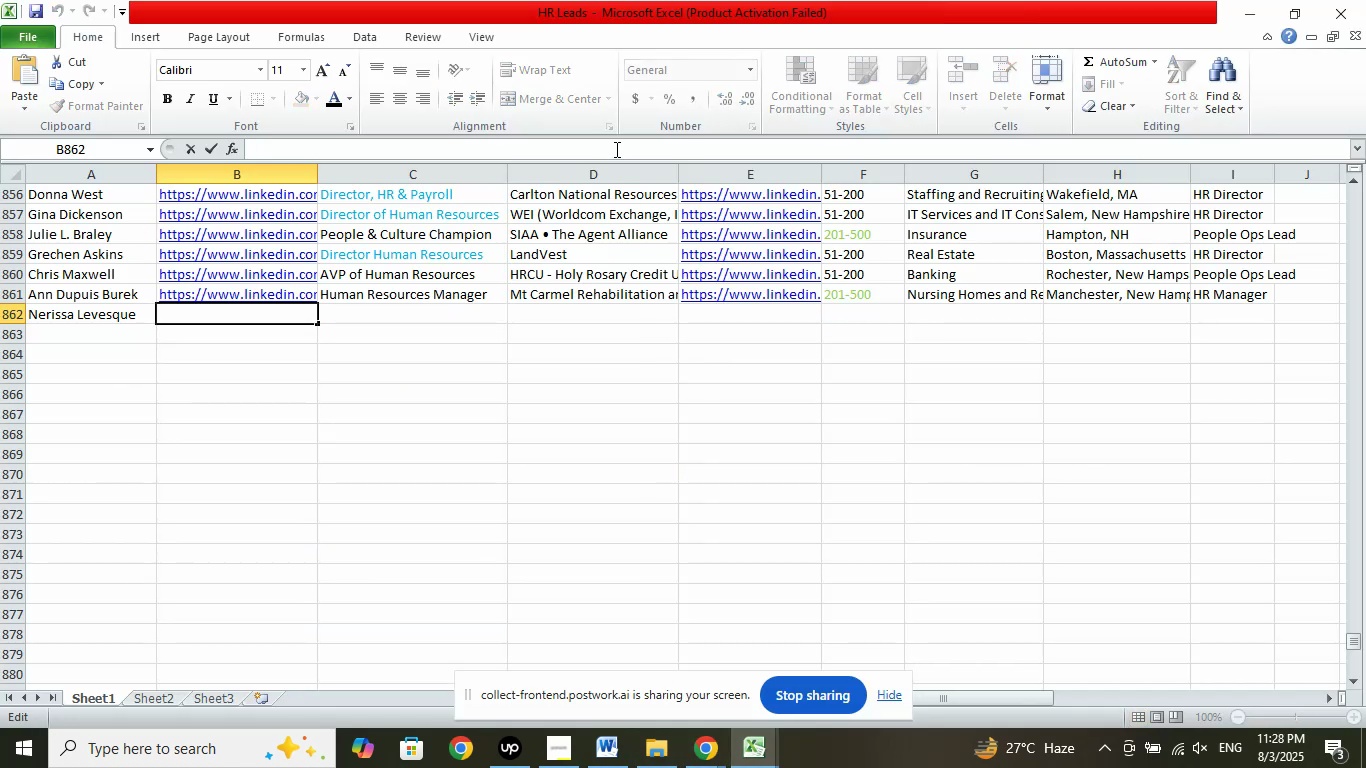 
right_click([615, 149])
 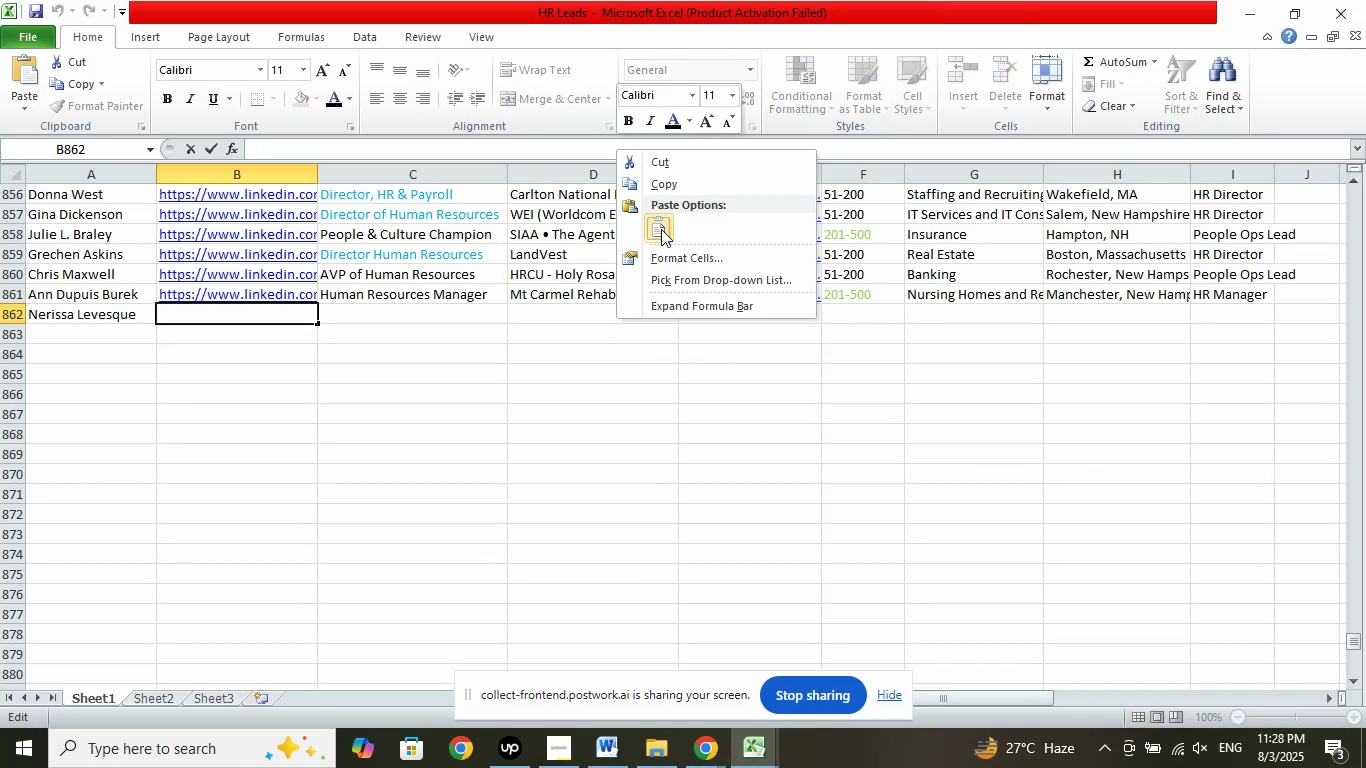 
left_click([662, 231])
 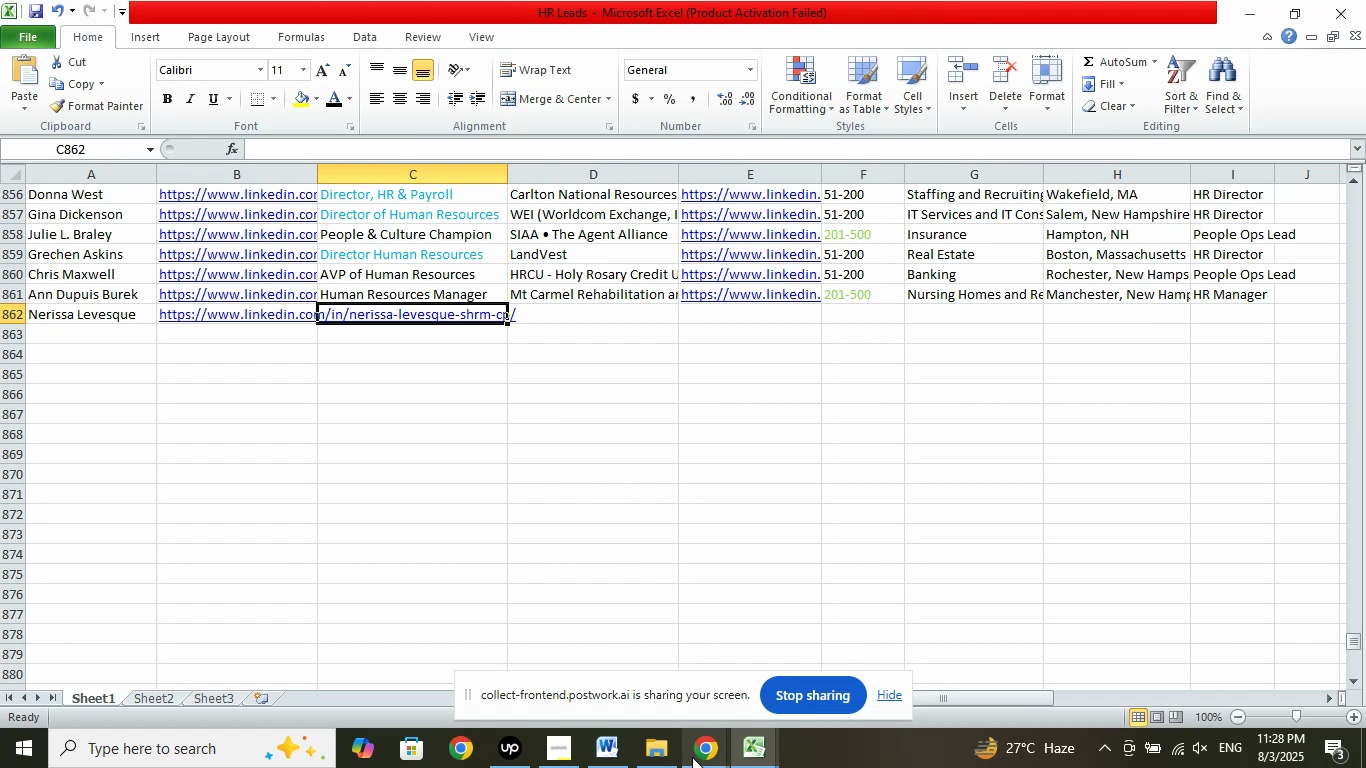 
double_click([620, 636])
 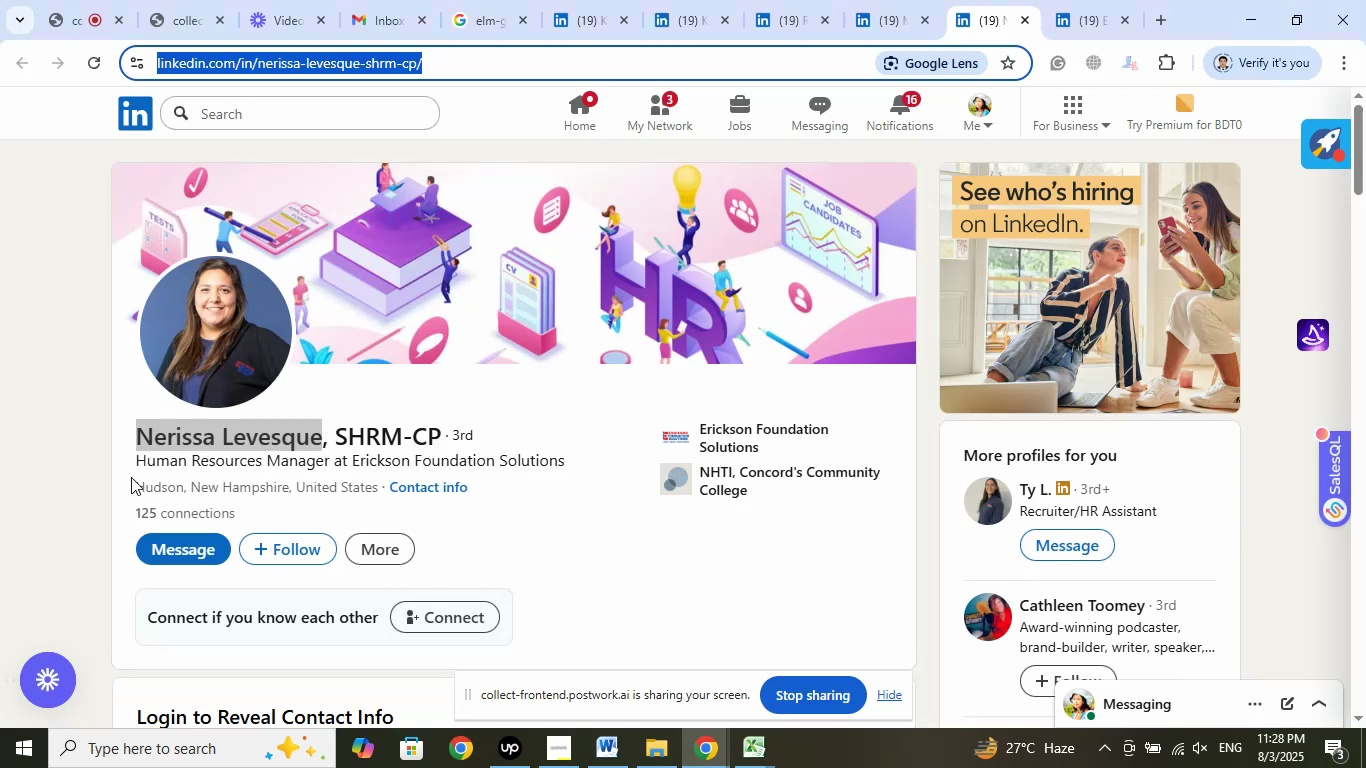 
left_click([763, 437])
 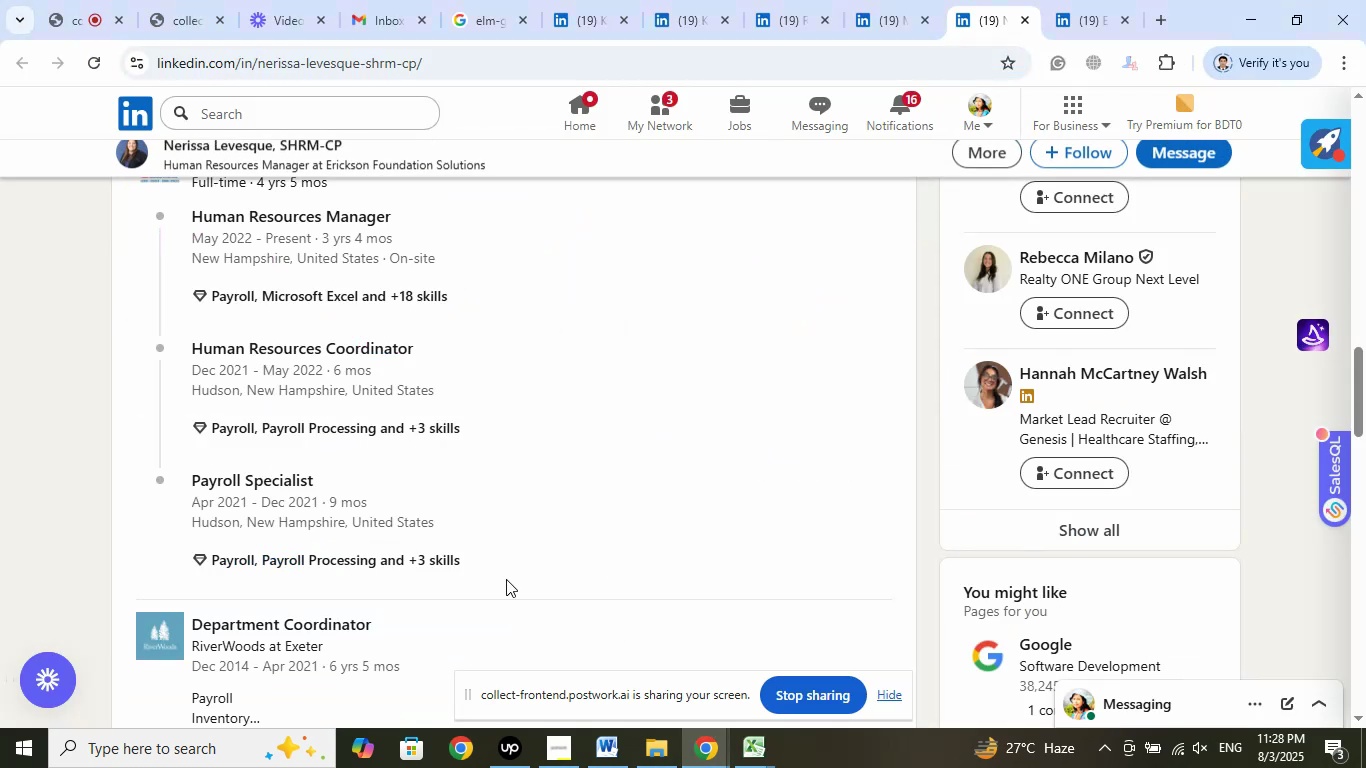 
scroll: coordinate [525, 609], scroll_direction: up, amount: 2.0
 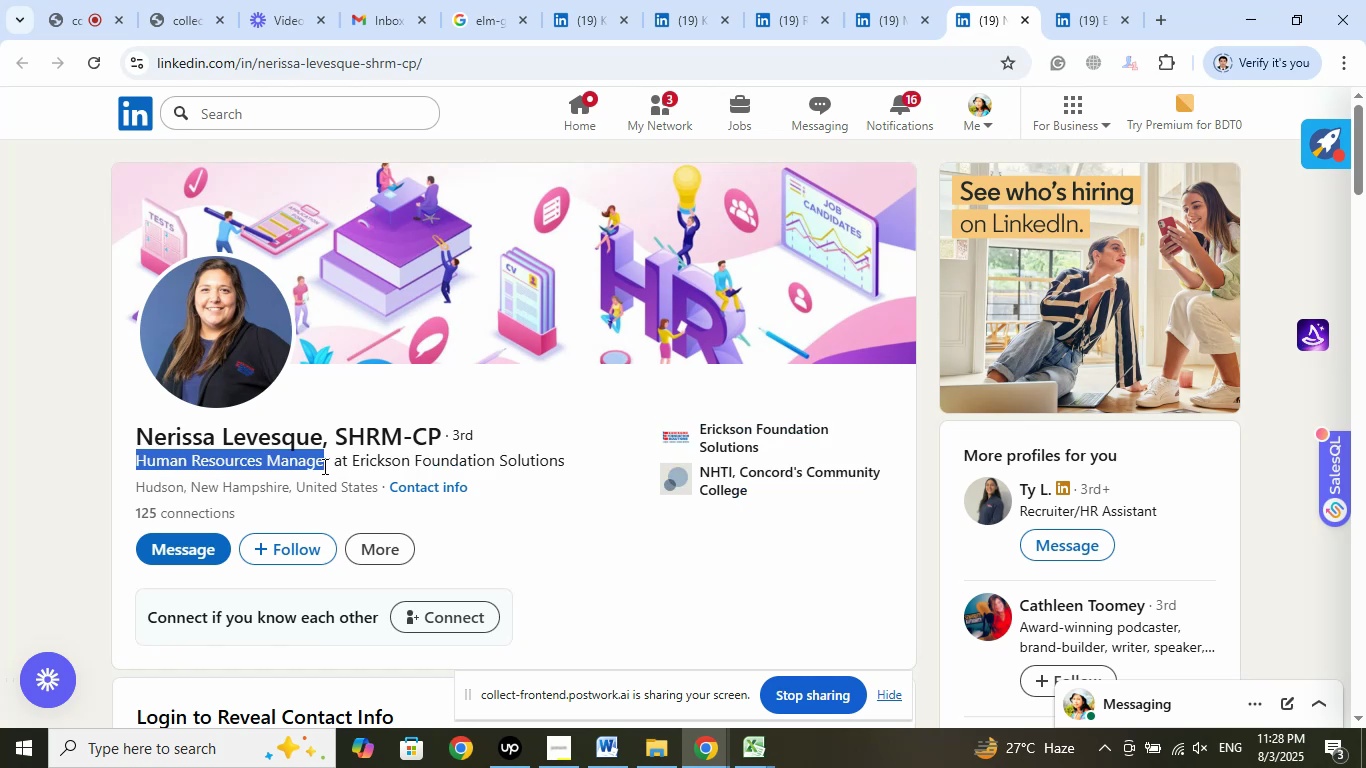 
wait(5.73)
 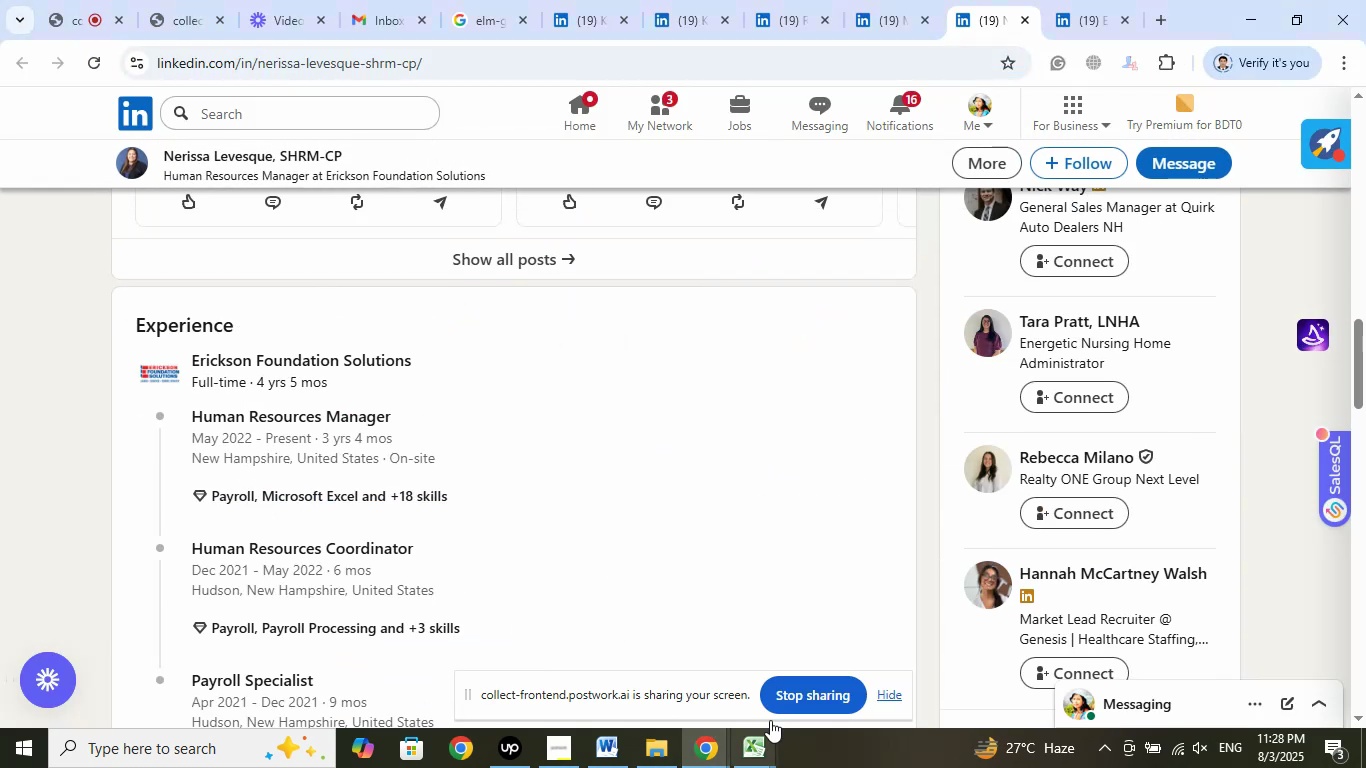 
right_click([282, 456])
 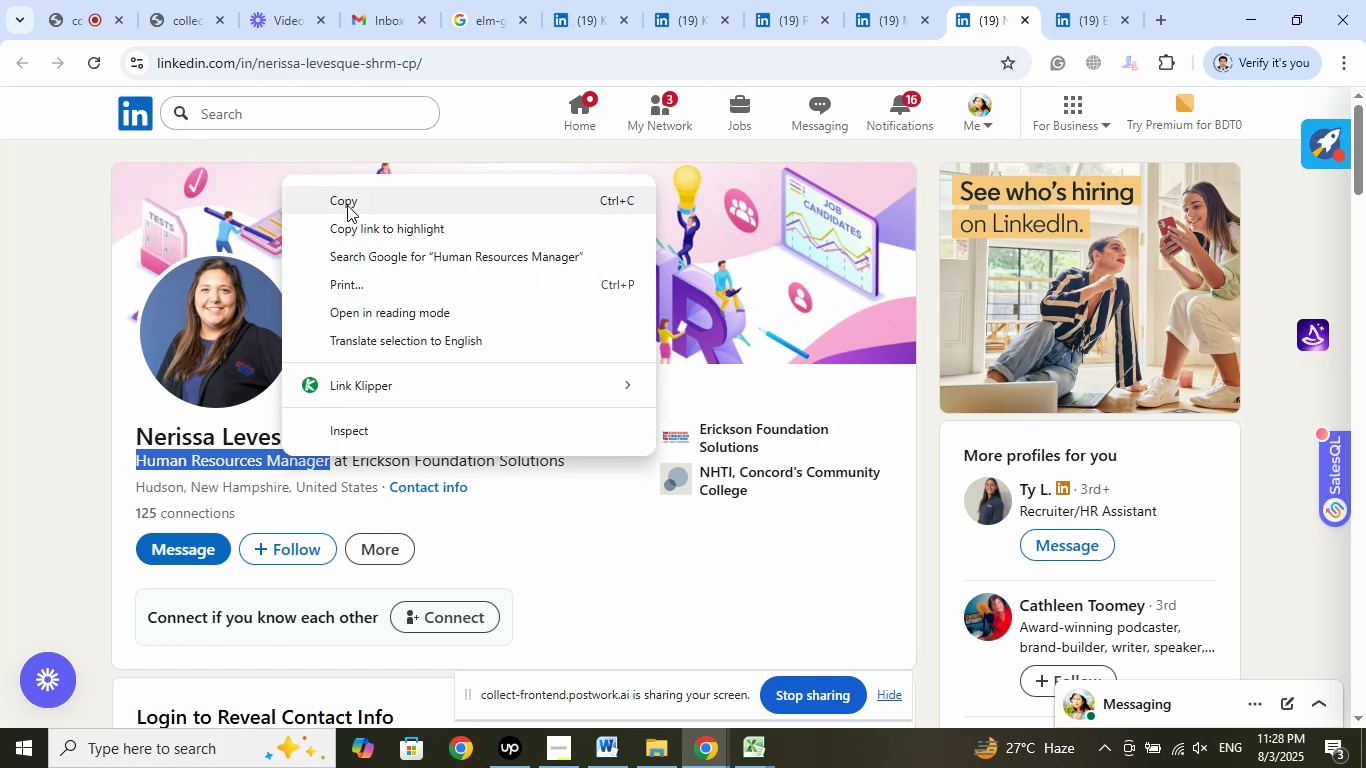 
left_click([350, 203])
 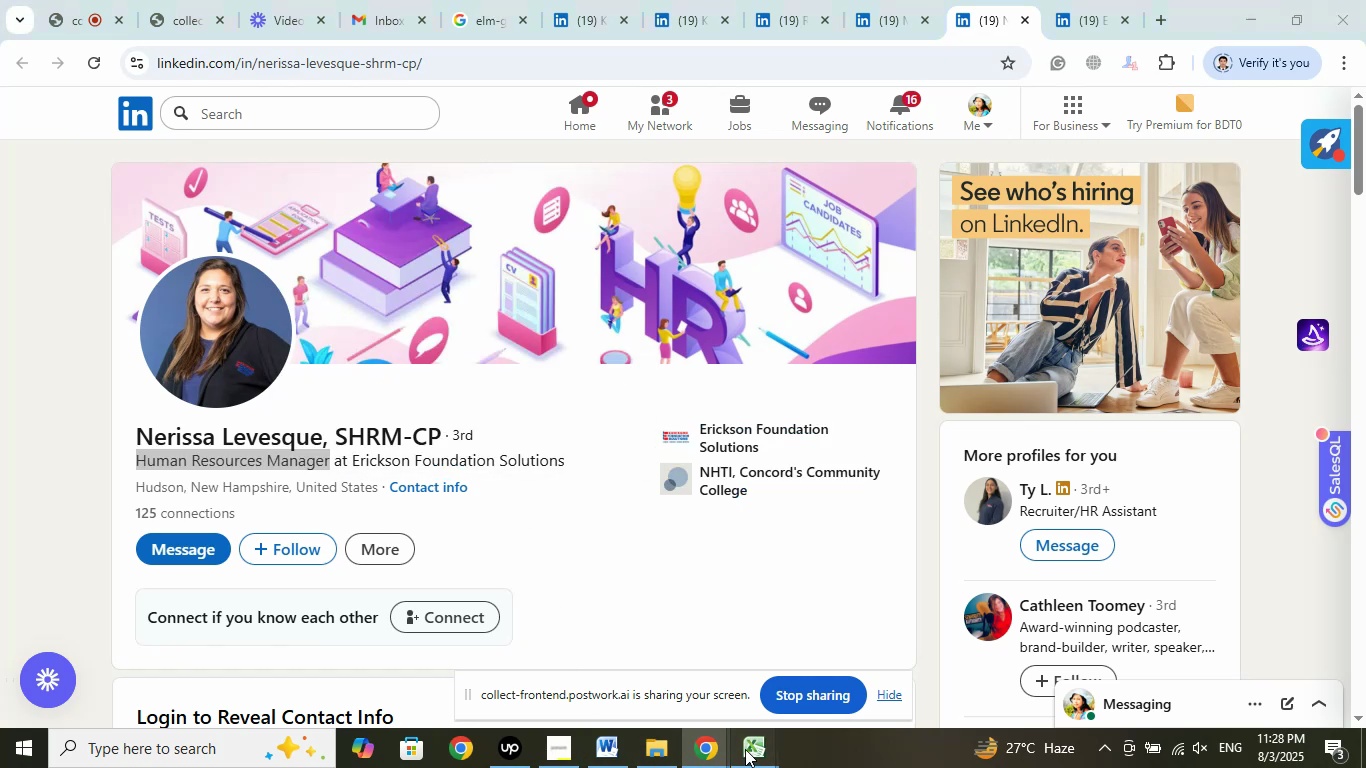 
double_click([668, 680])
 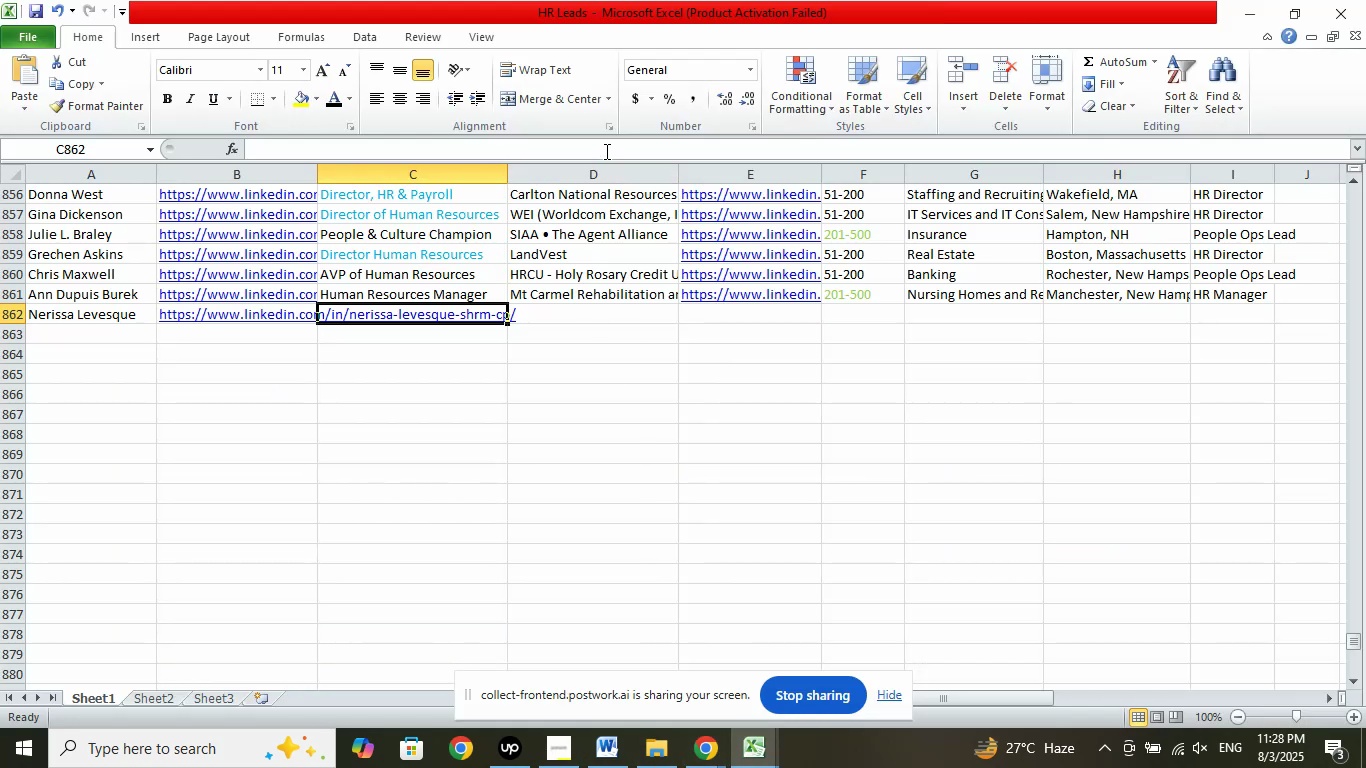 
left_click([606, 150])
 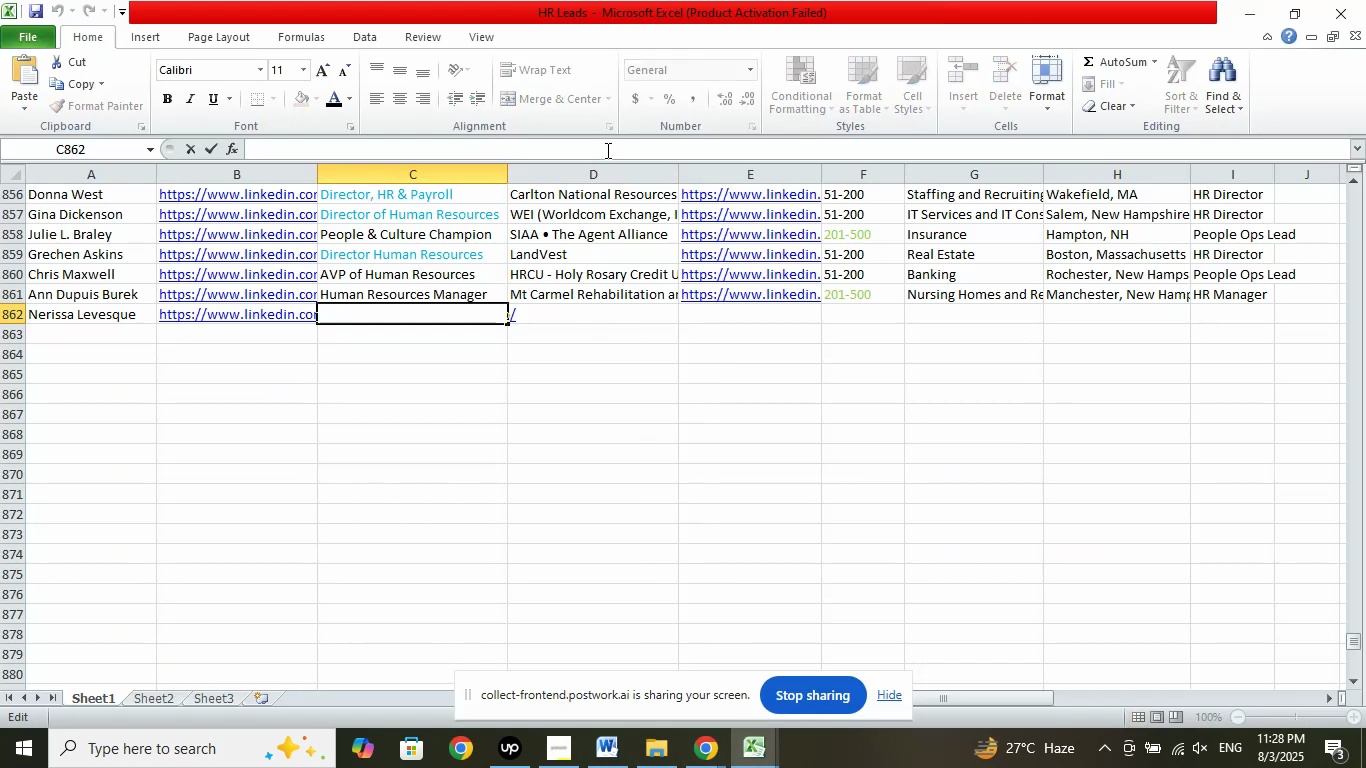 
right_click([606, 150])
 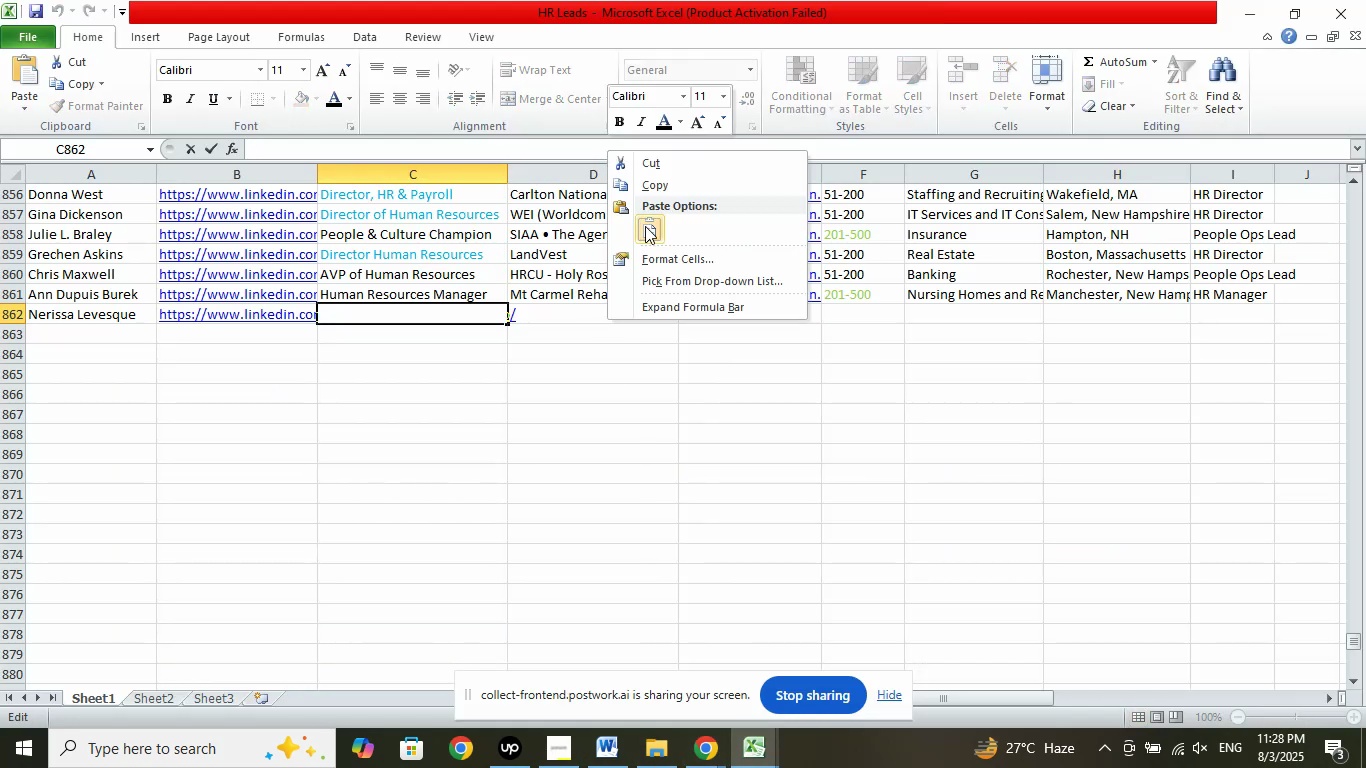 
left_click([645, 226])
 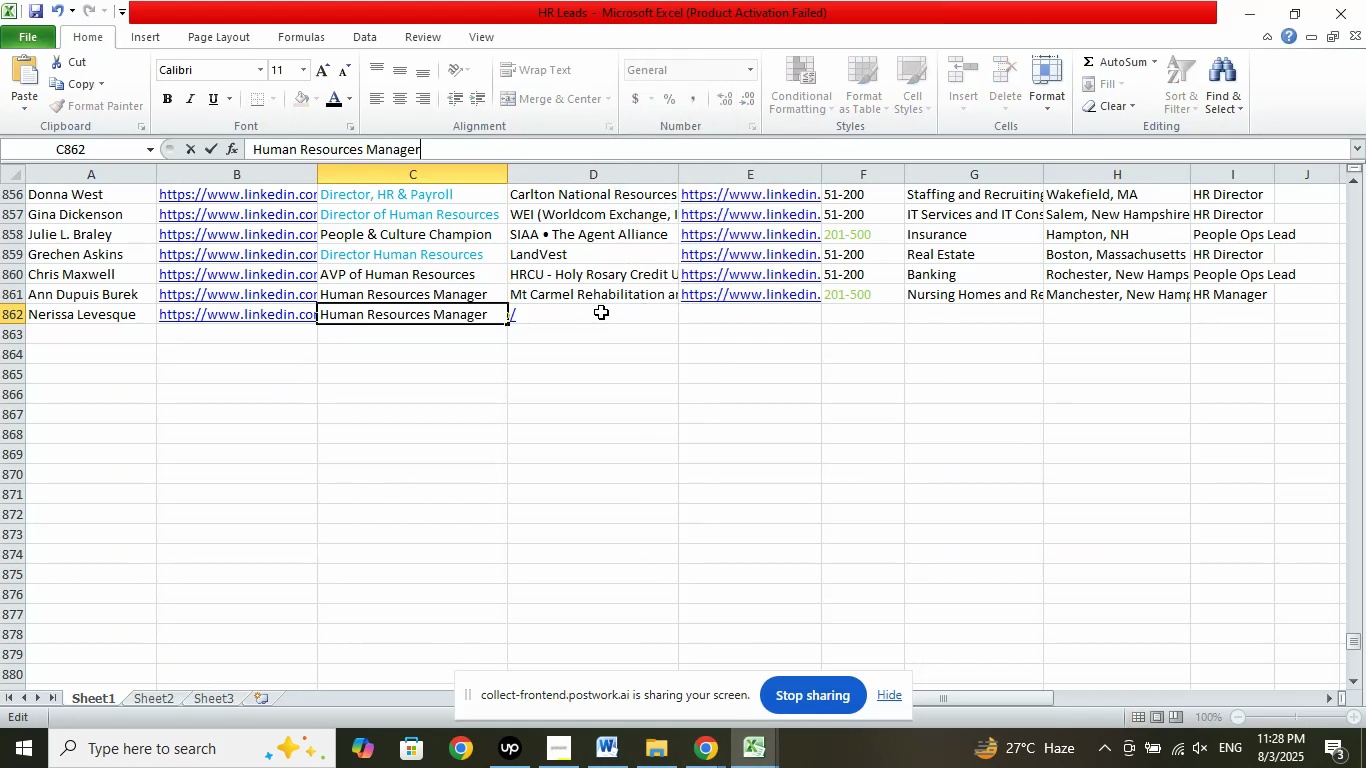 
left_click([601, 312])
 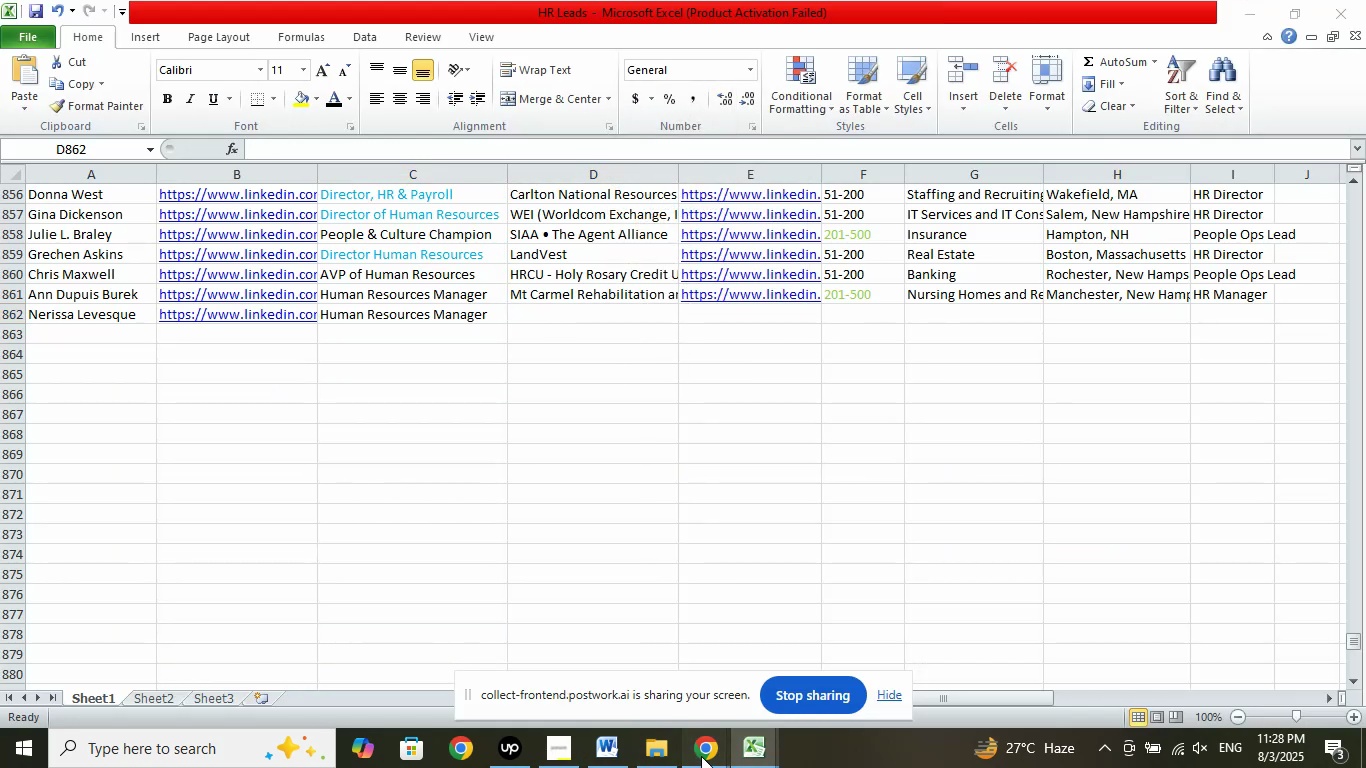 
double_click([632, 685])
 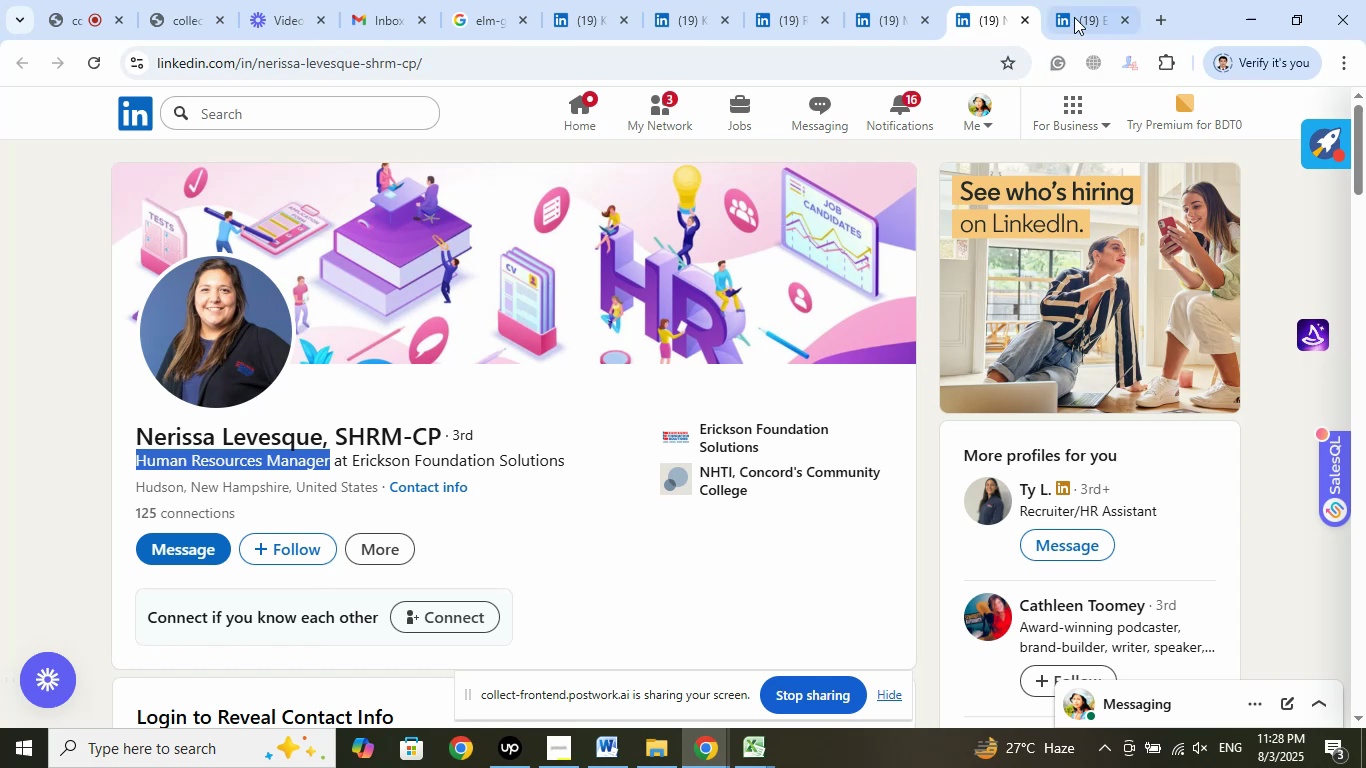 
left_click([1080, 5])
 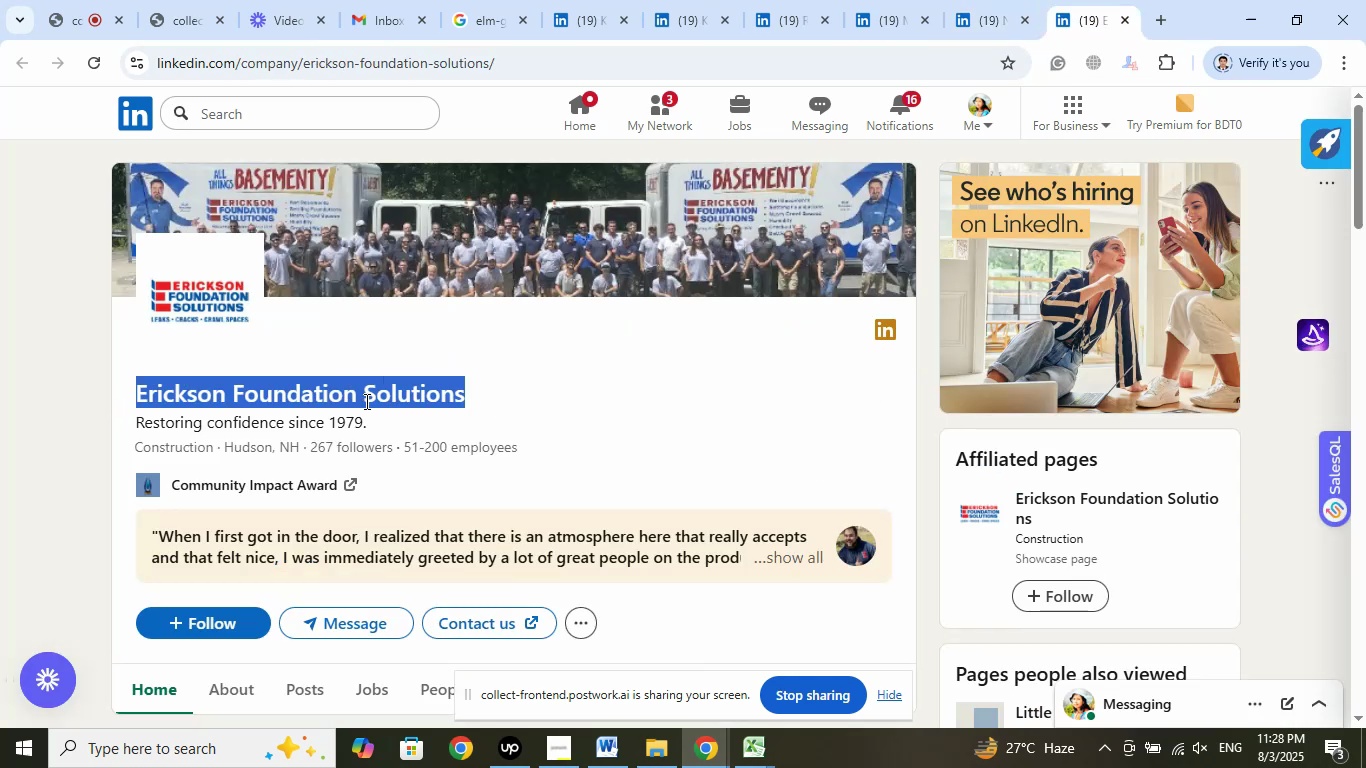 
left_click([428, 427])
 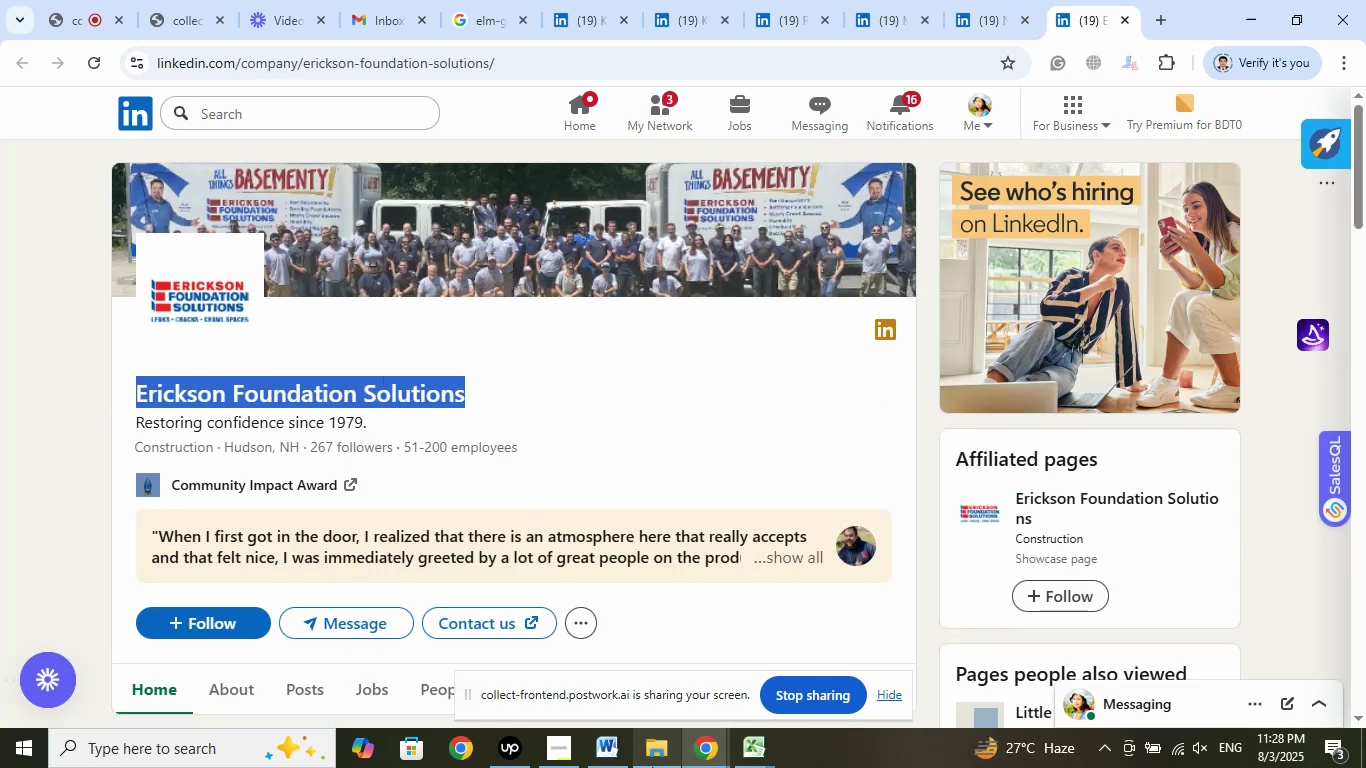 
mouse_move([712, 748])
 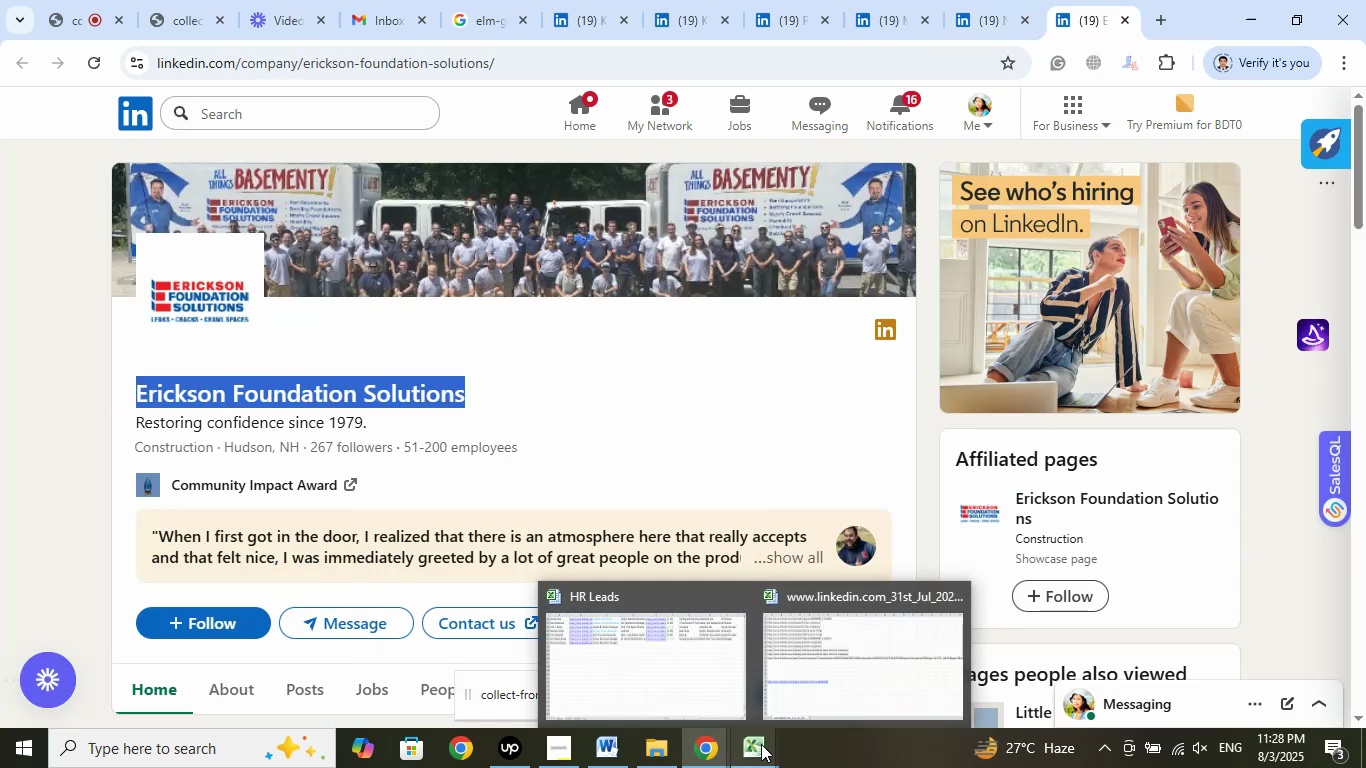 
left_click([762, 745])
 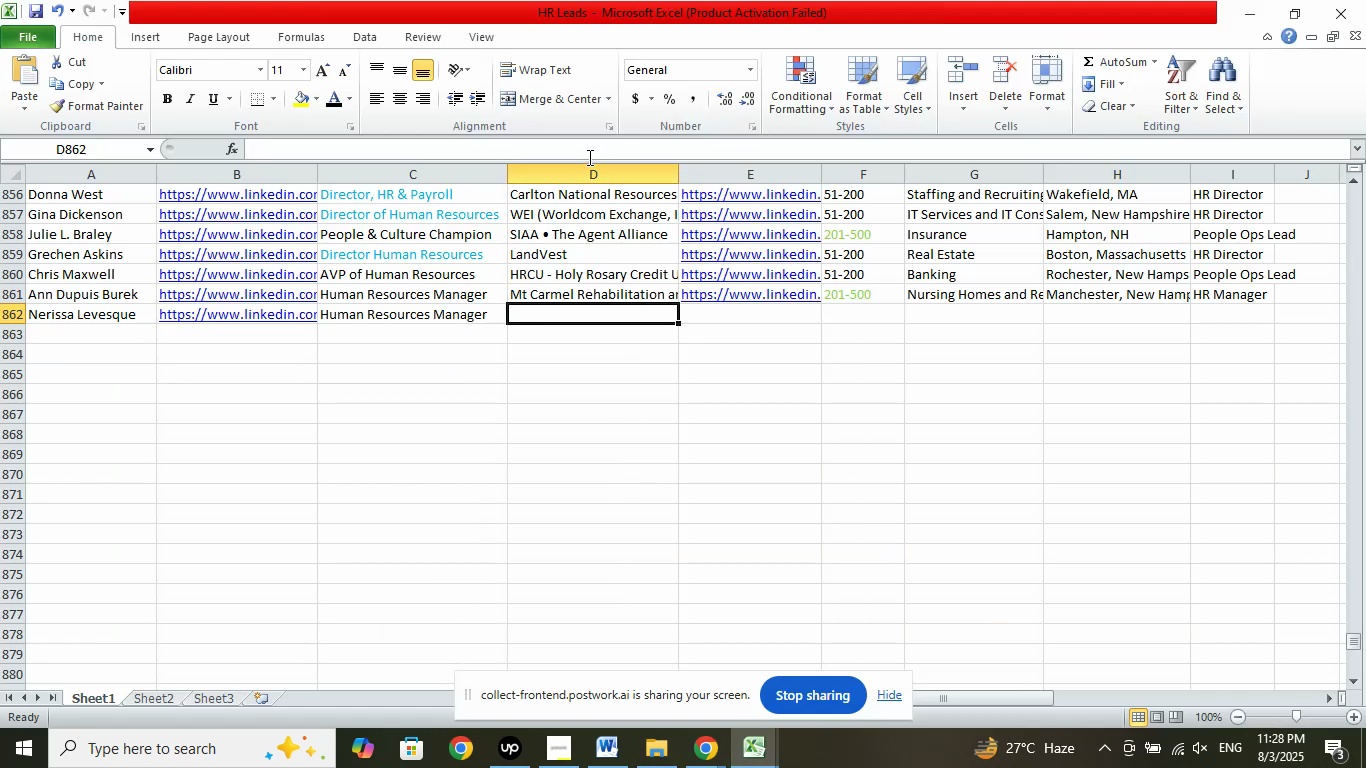 
left_click([592, 143])
 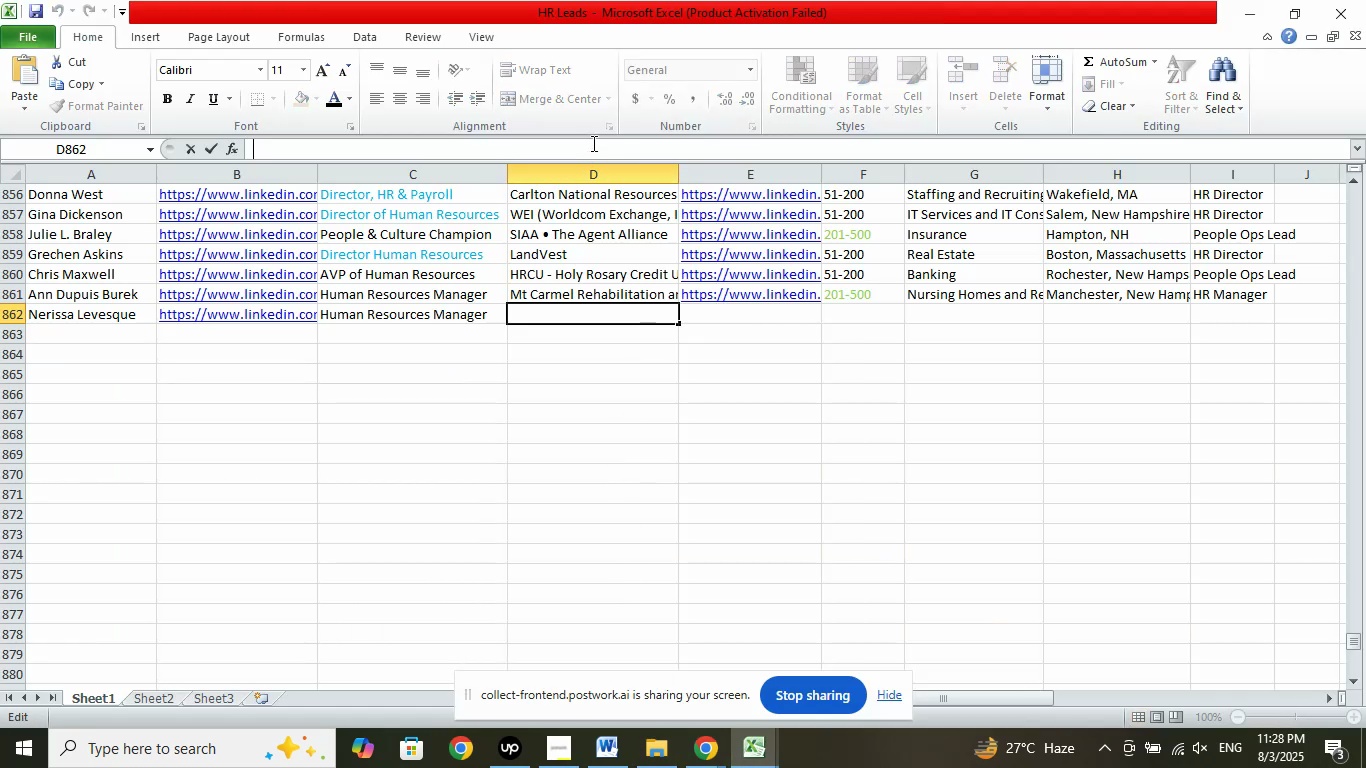 
right_click([592, 143])
 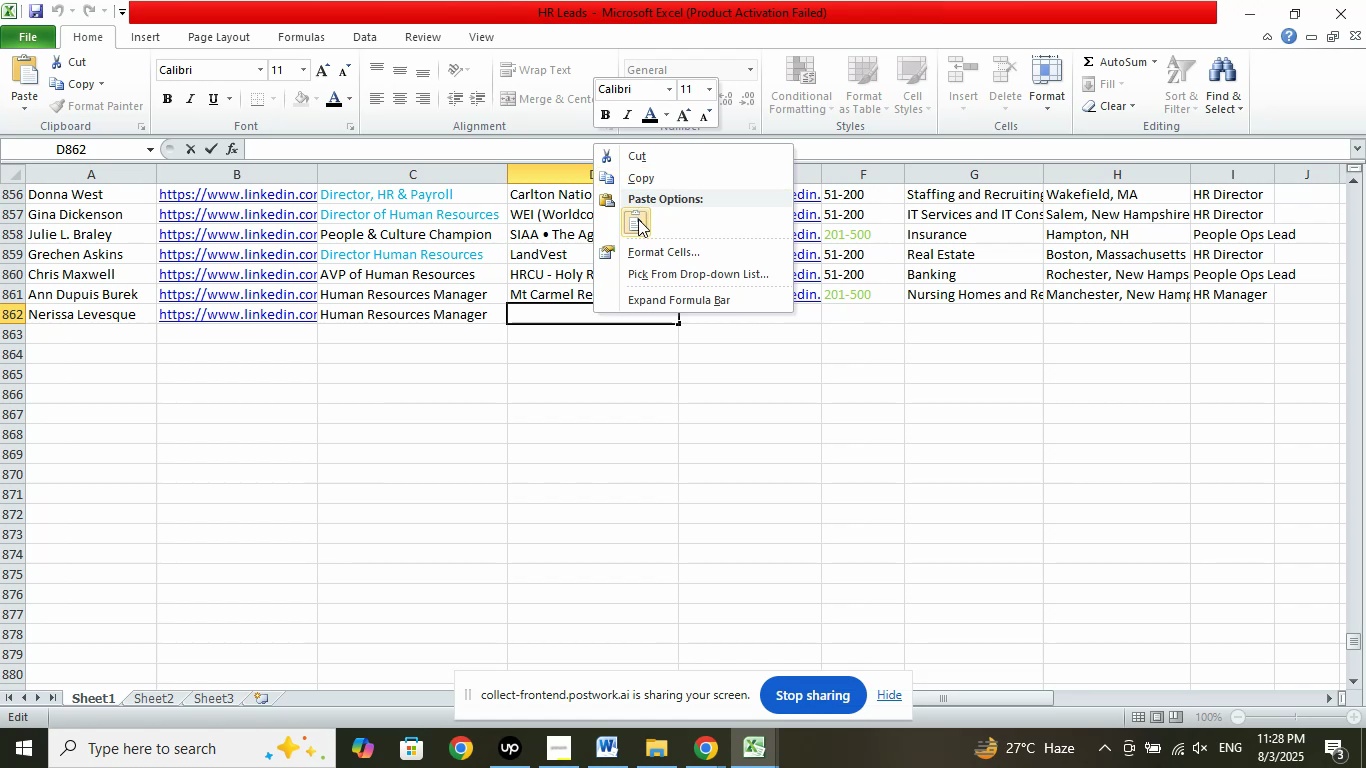 
left_click([638, 219])
 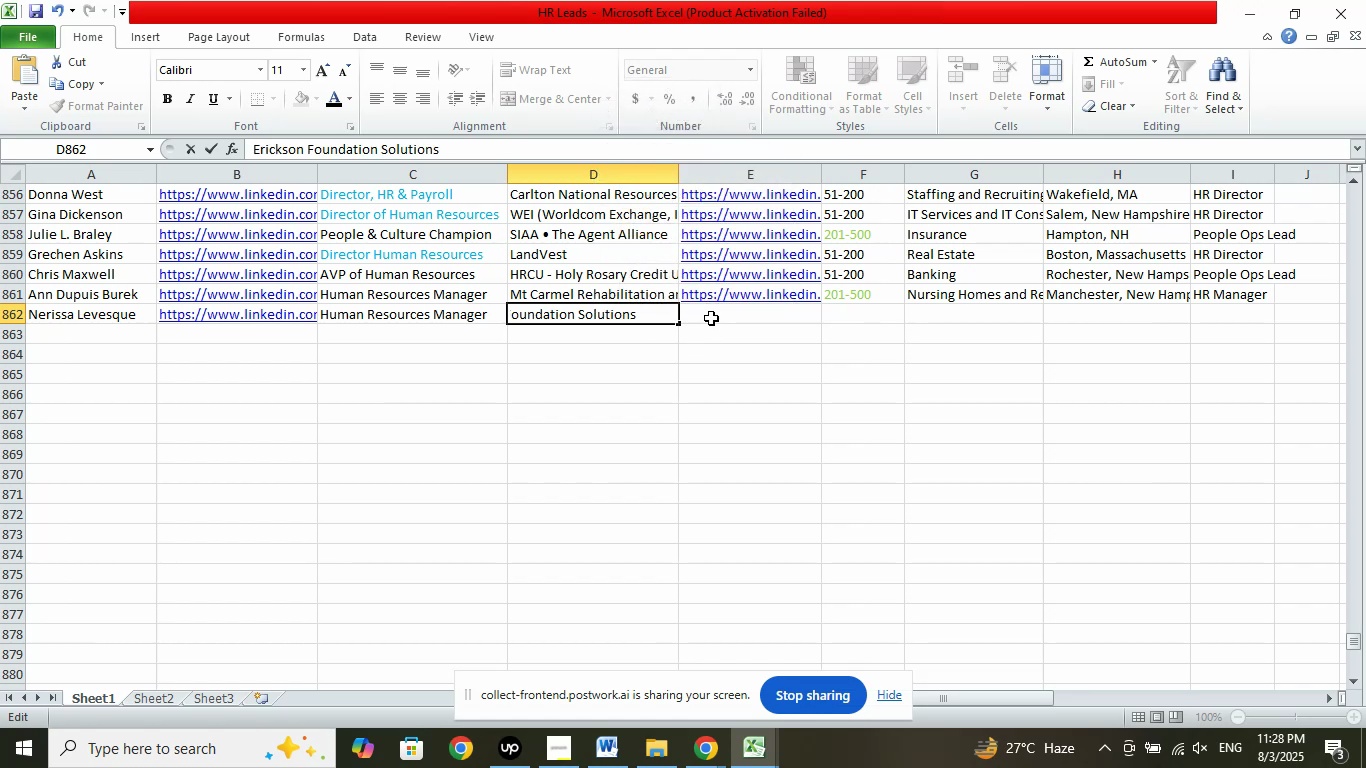 
left_click([713, 315])
 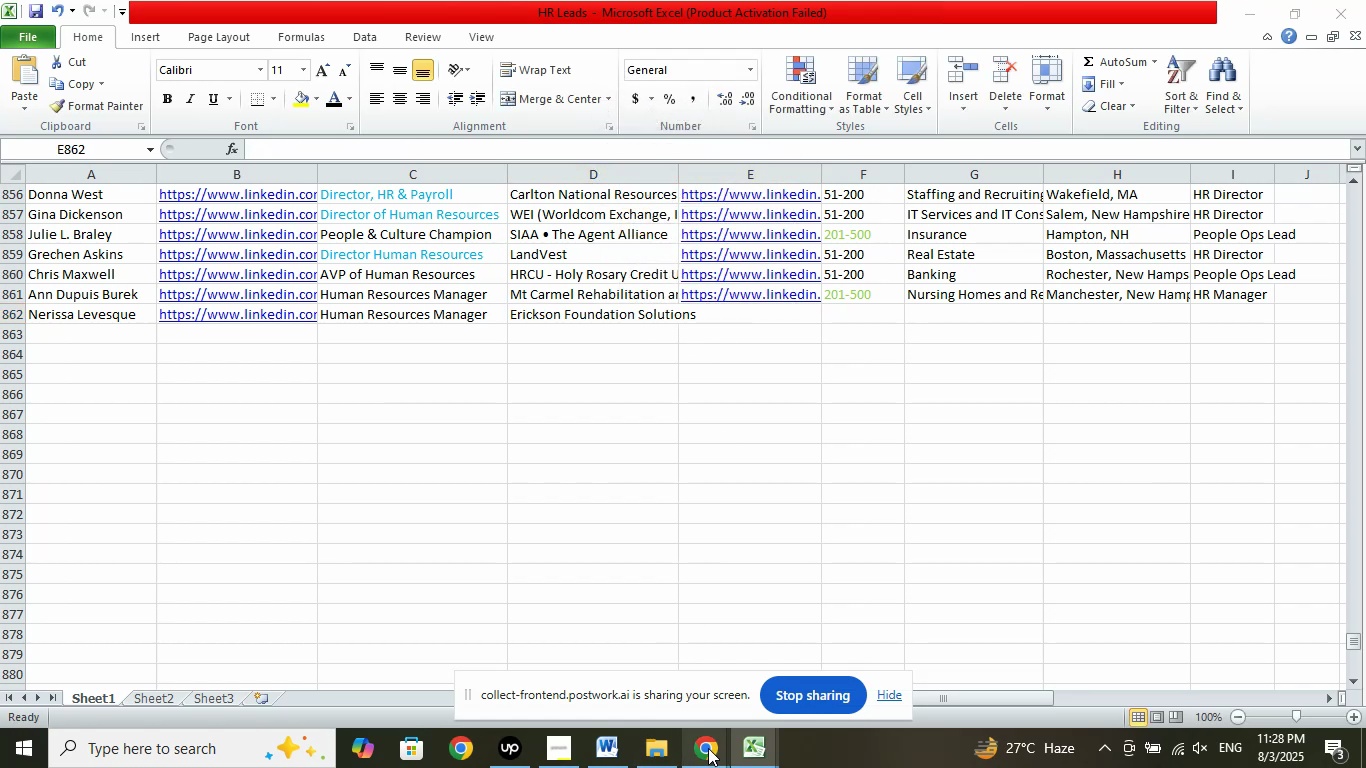 
double_click([628, 678])
 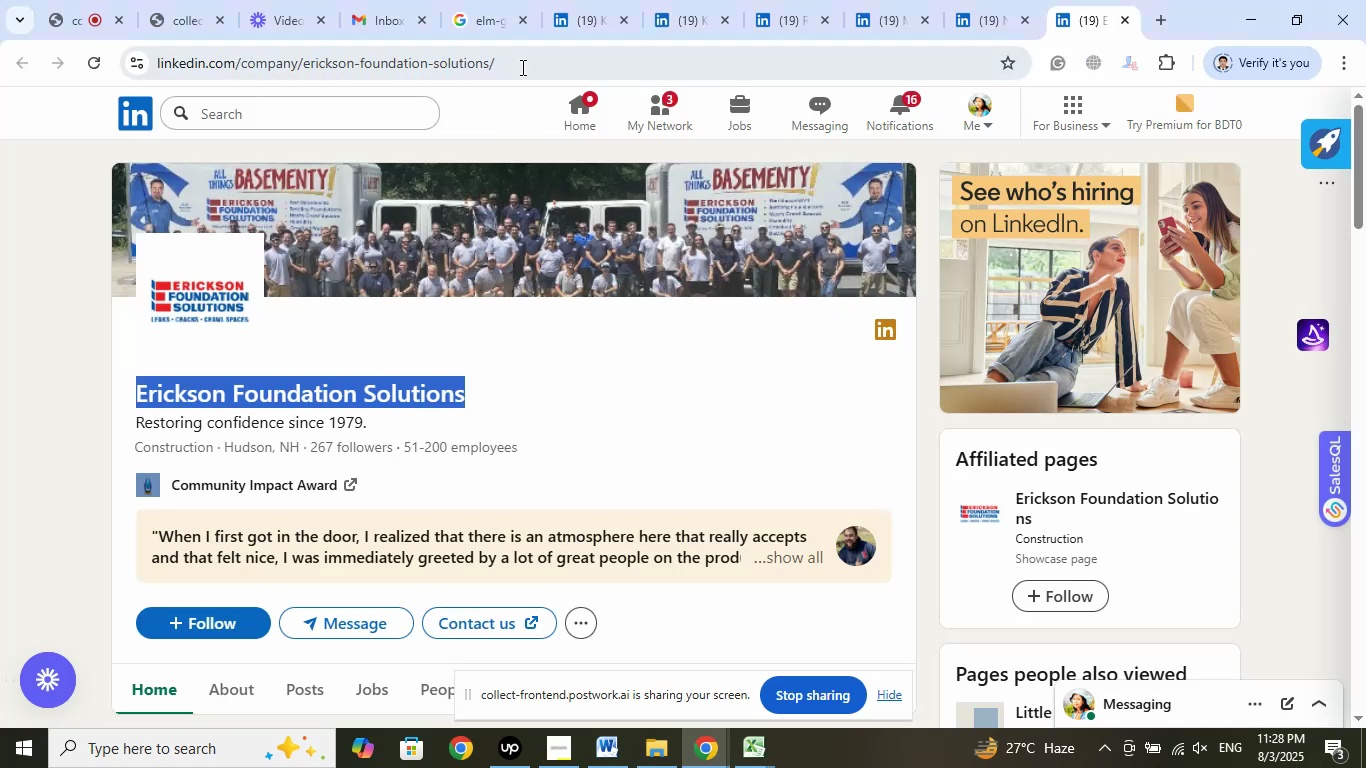 
left_click([523, 61])
 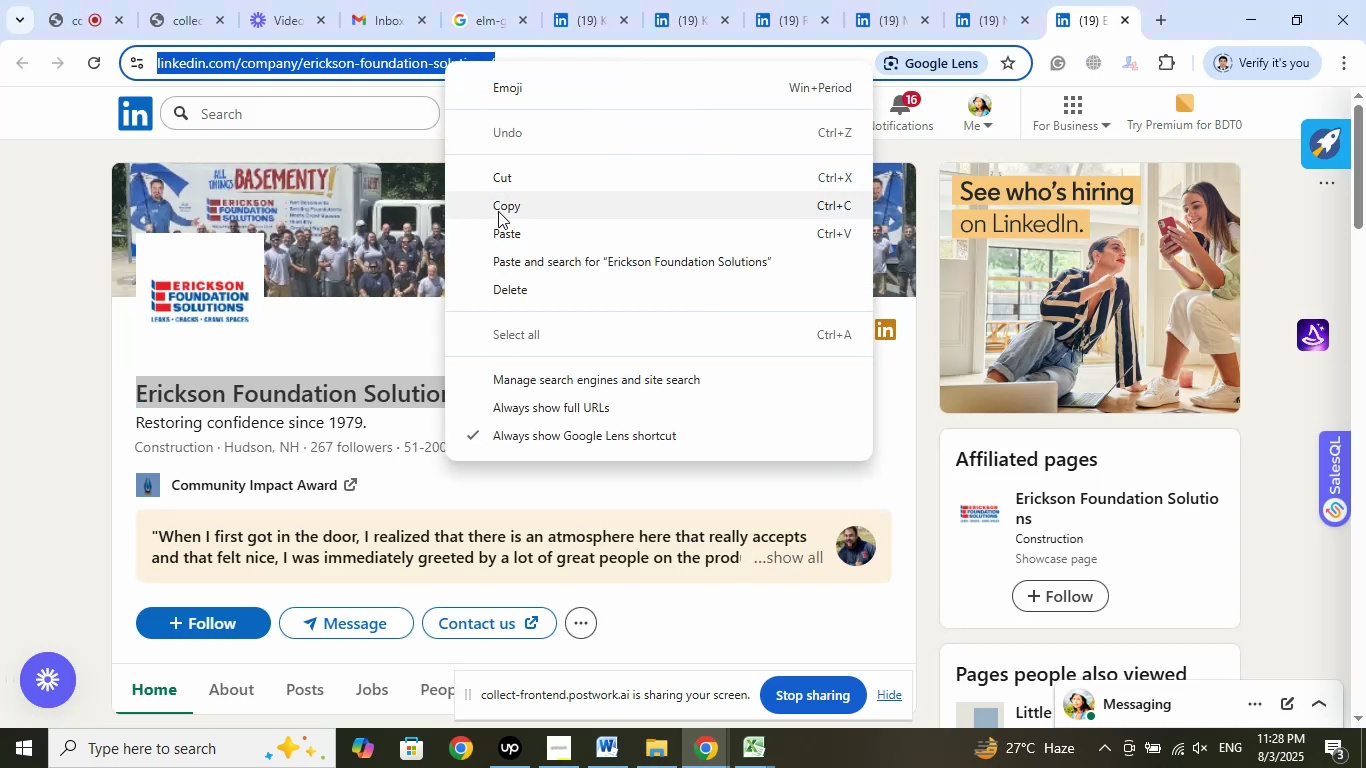 
left_click([506, 206])
 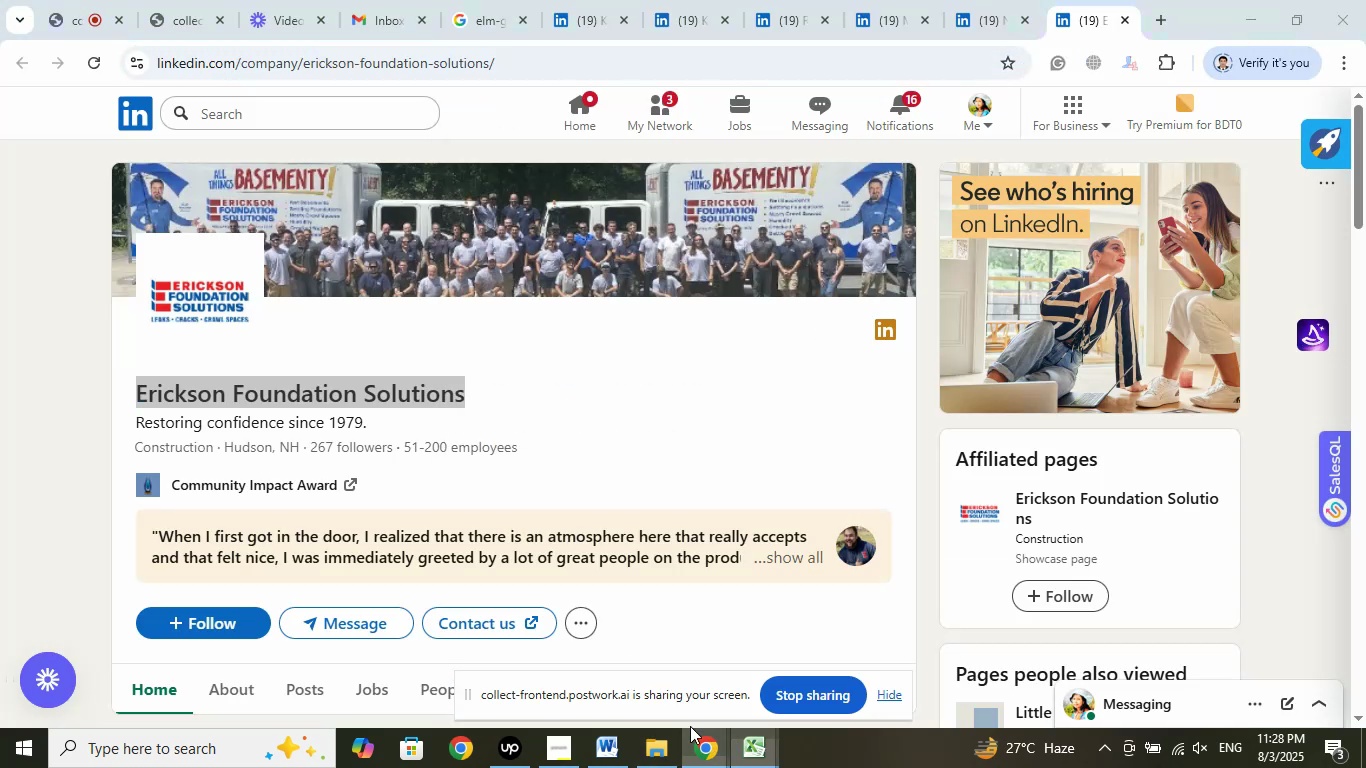 
double_click([638, 679])
 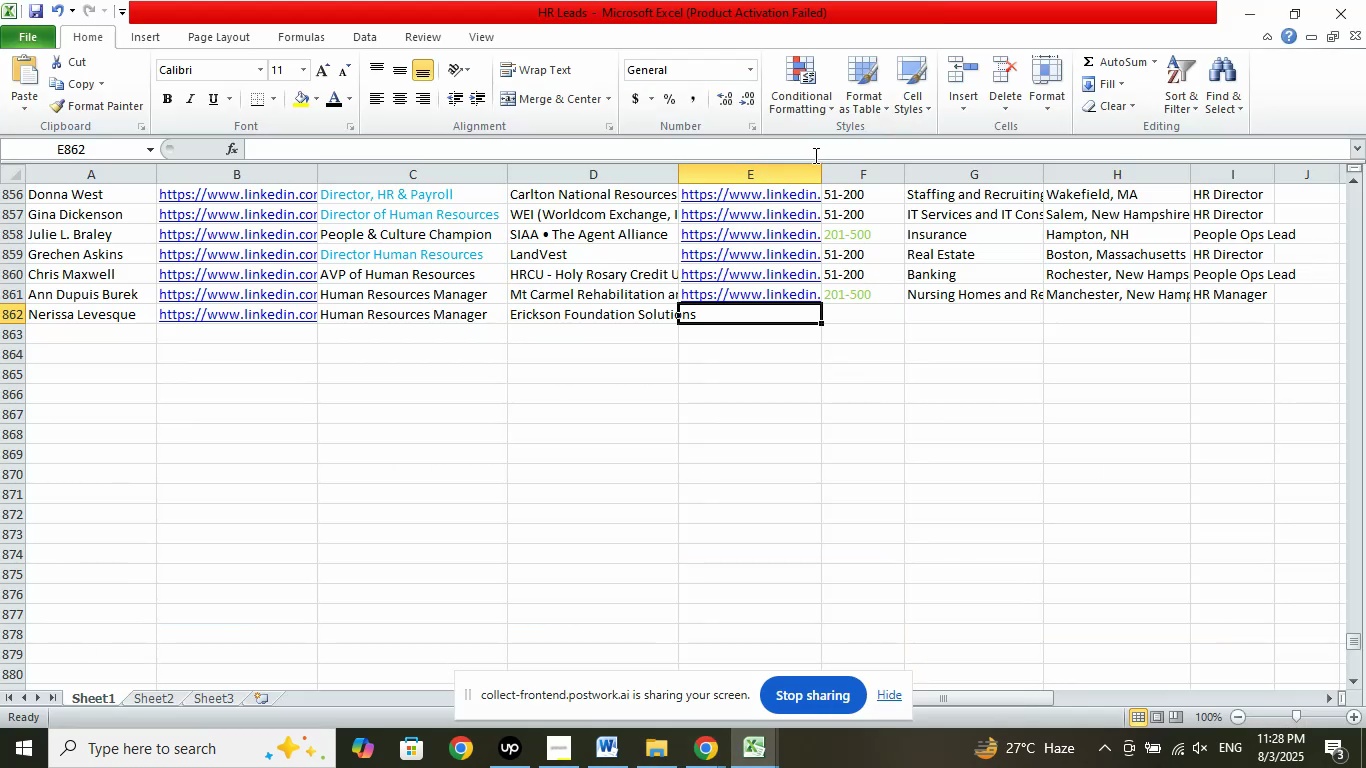 
left_click([815, 154])
 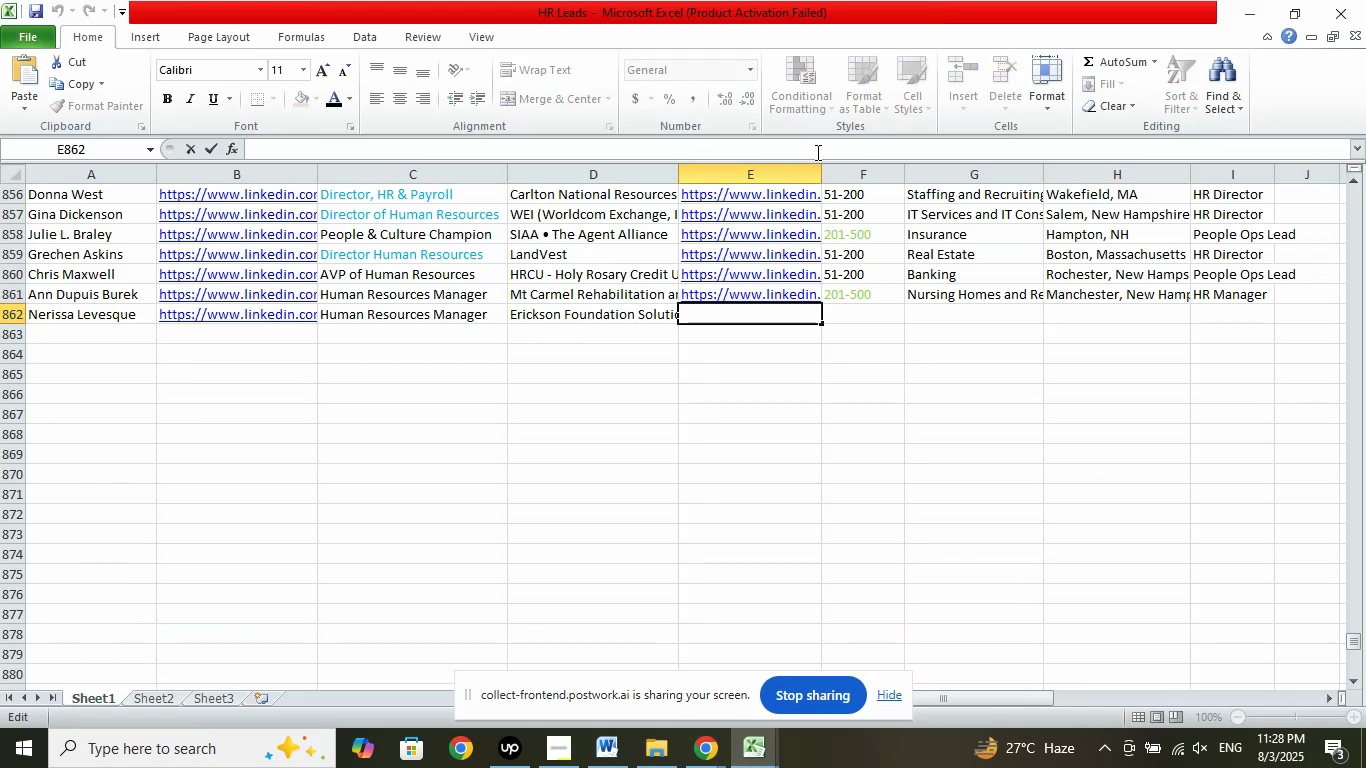 
right_click([816, 152])
 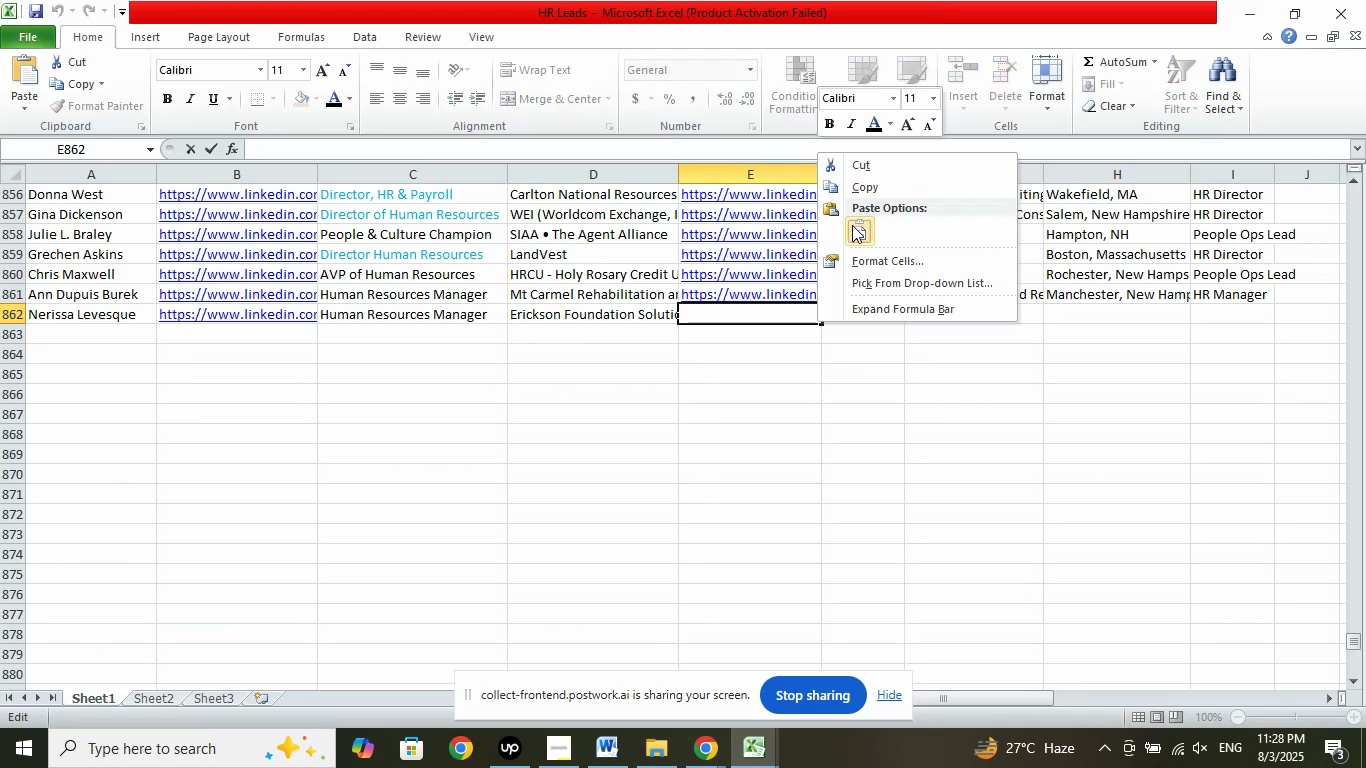 
left_click([852, 225])
 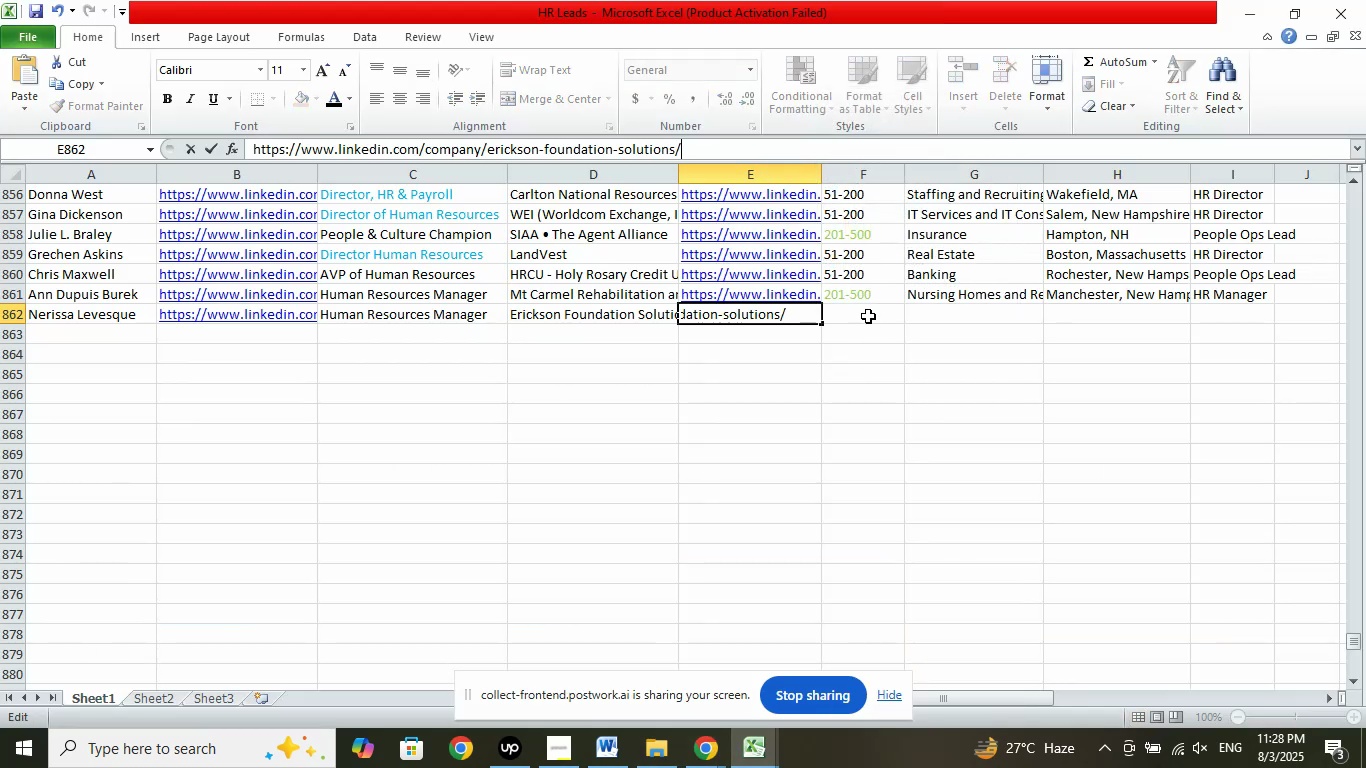 
left_click([868, 316])
 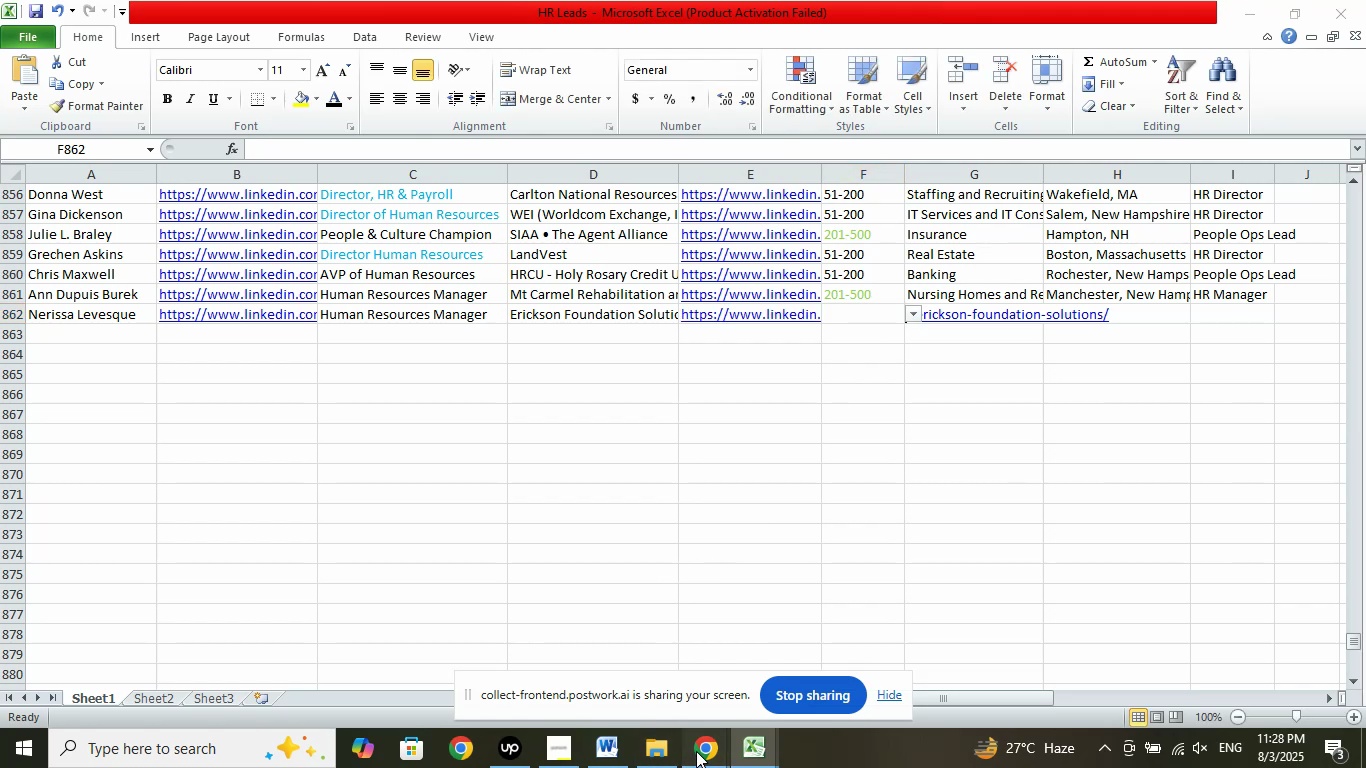 
double_click([644, 676])
 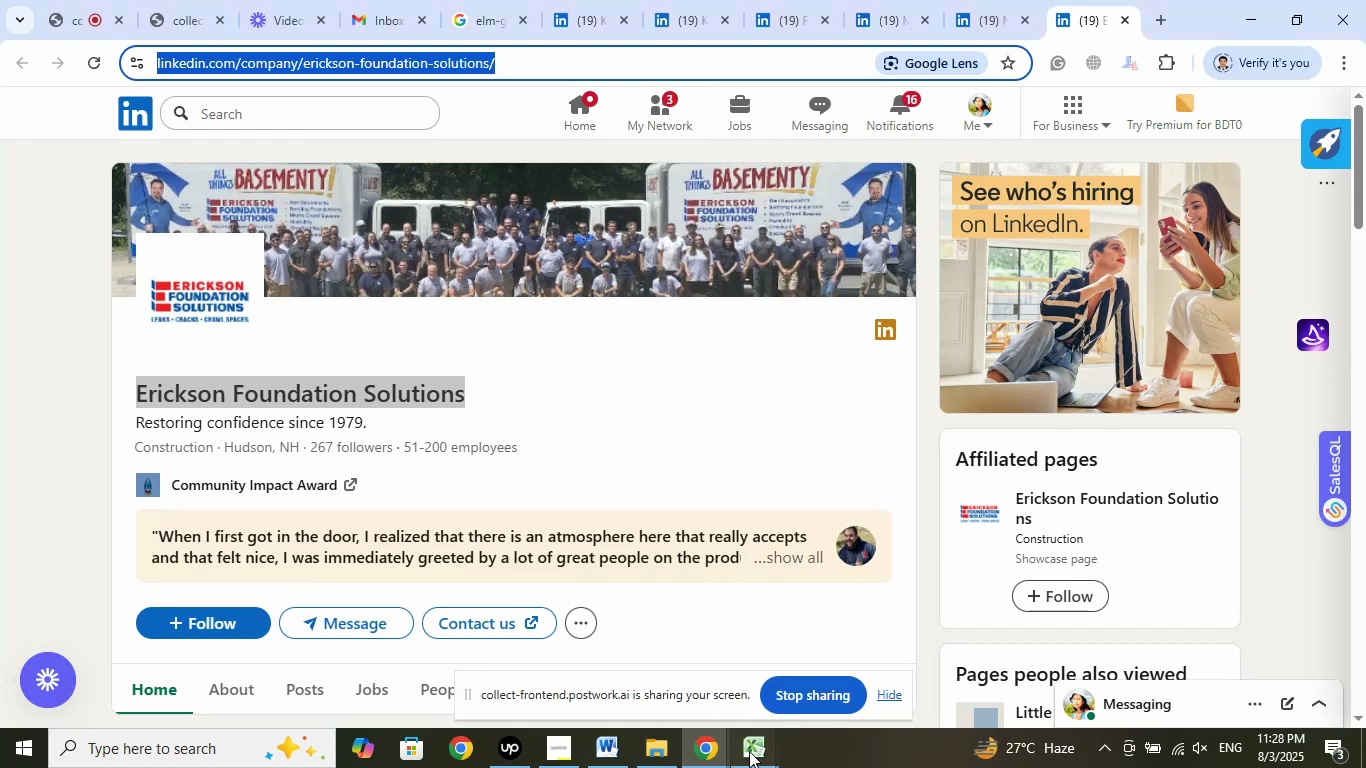 
double_click([667, 690])
 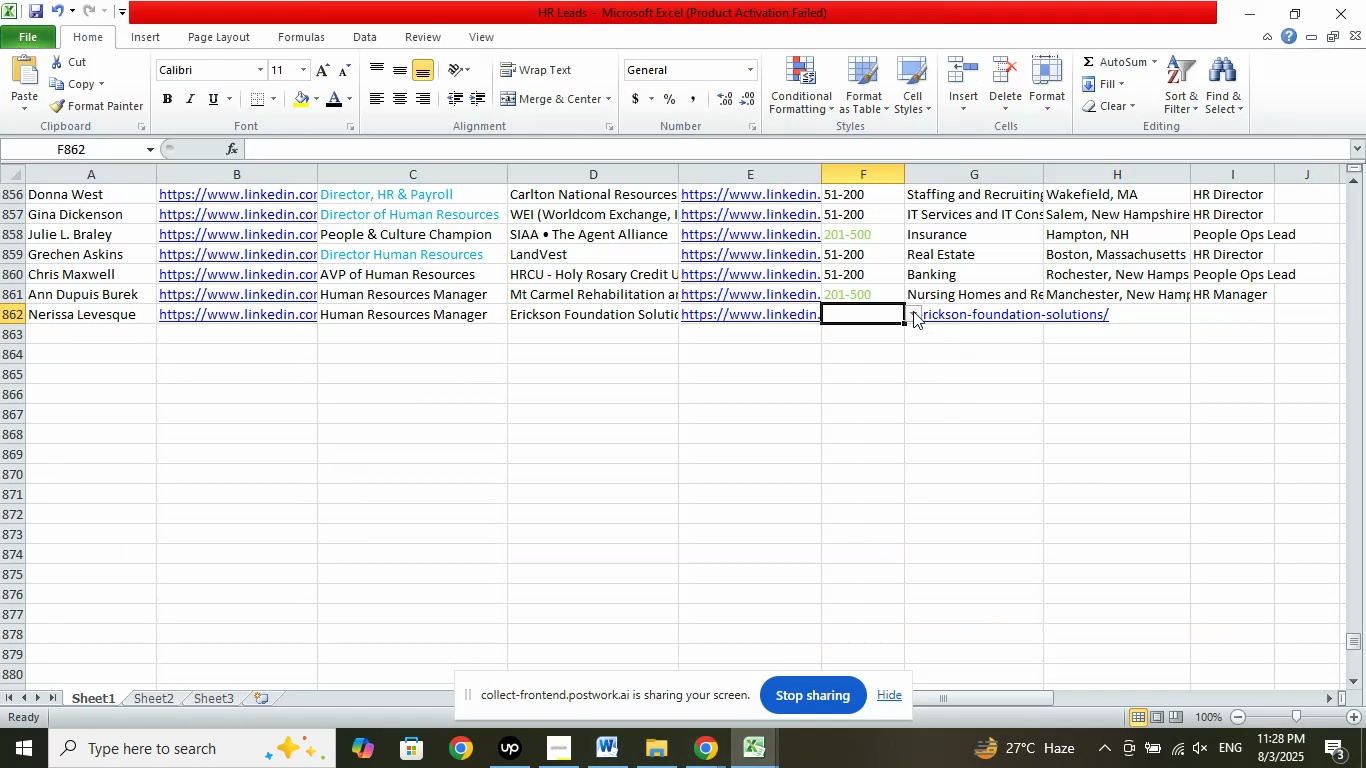 
left_click([913, 312])
 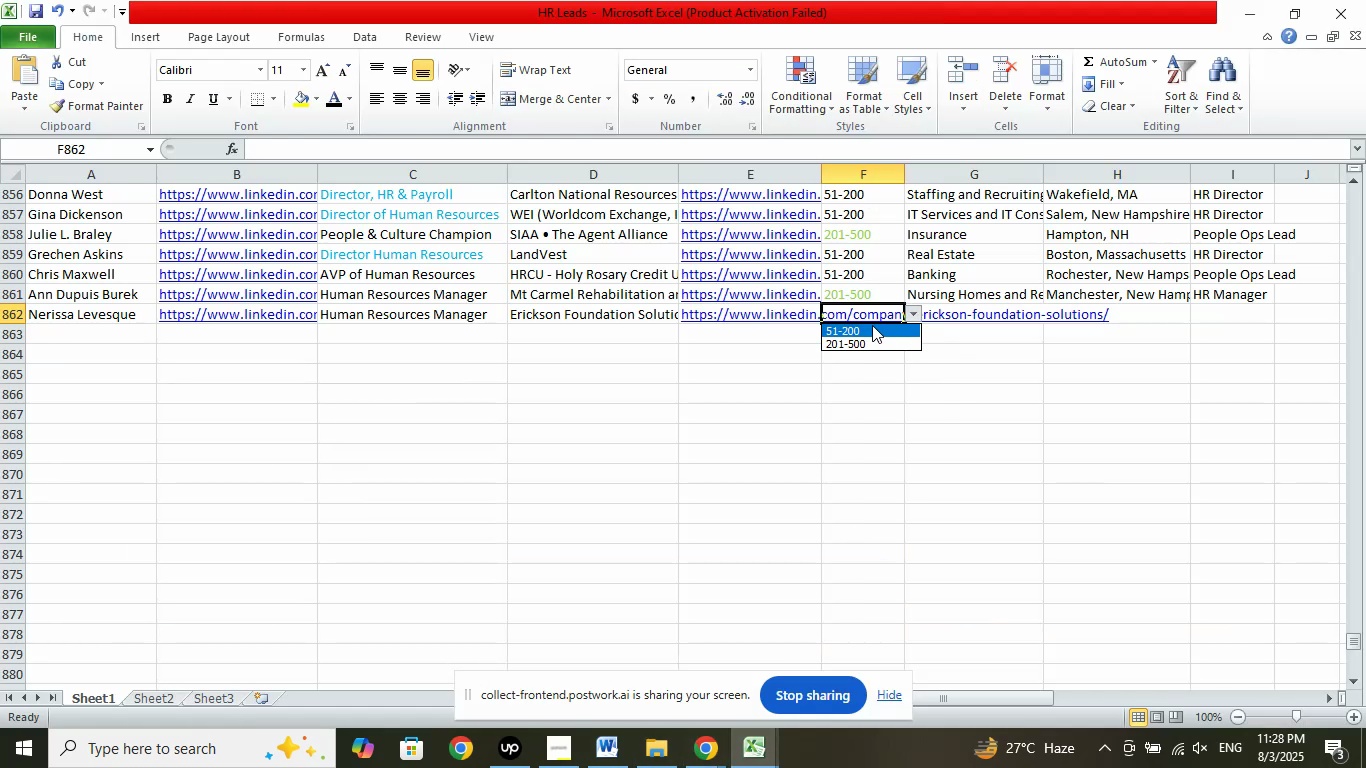 
left_click([872, 325])
 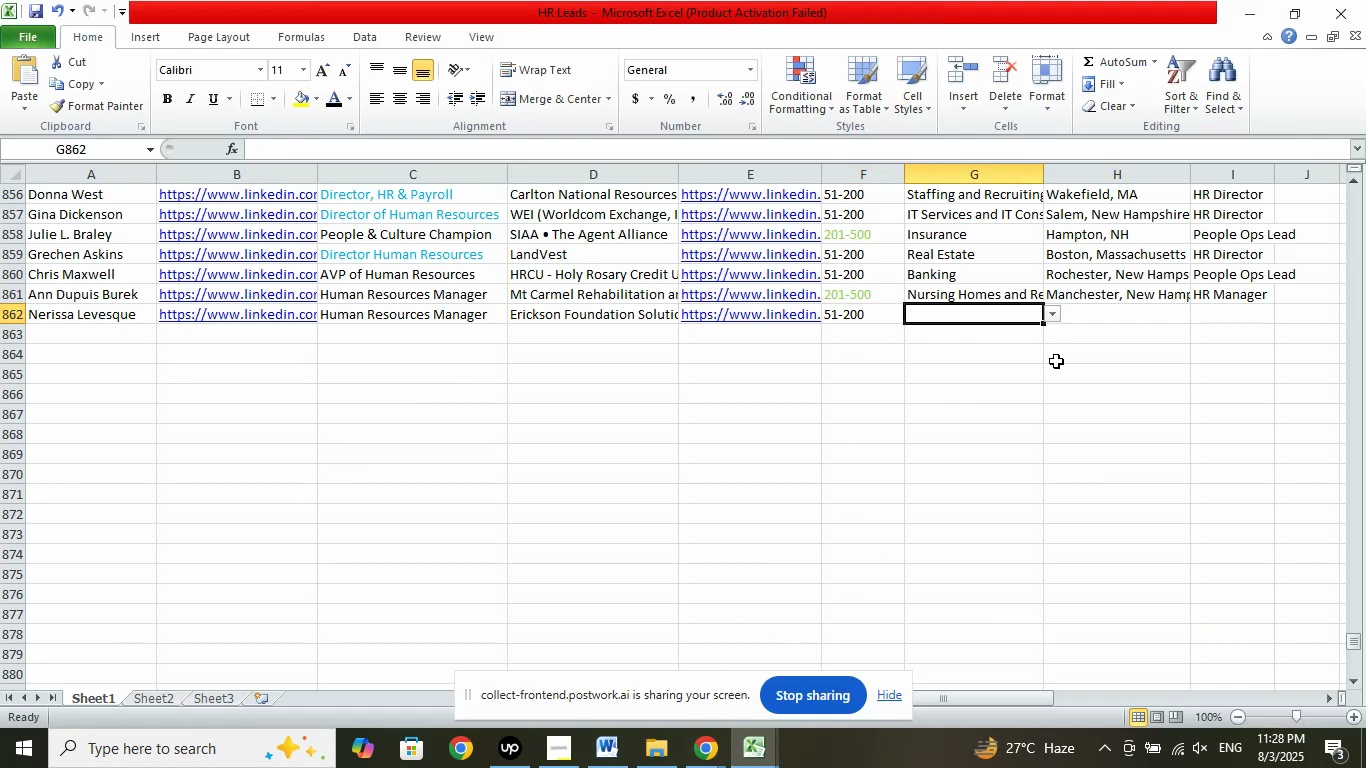 
left_click([1071, 306])
 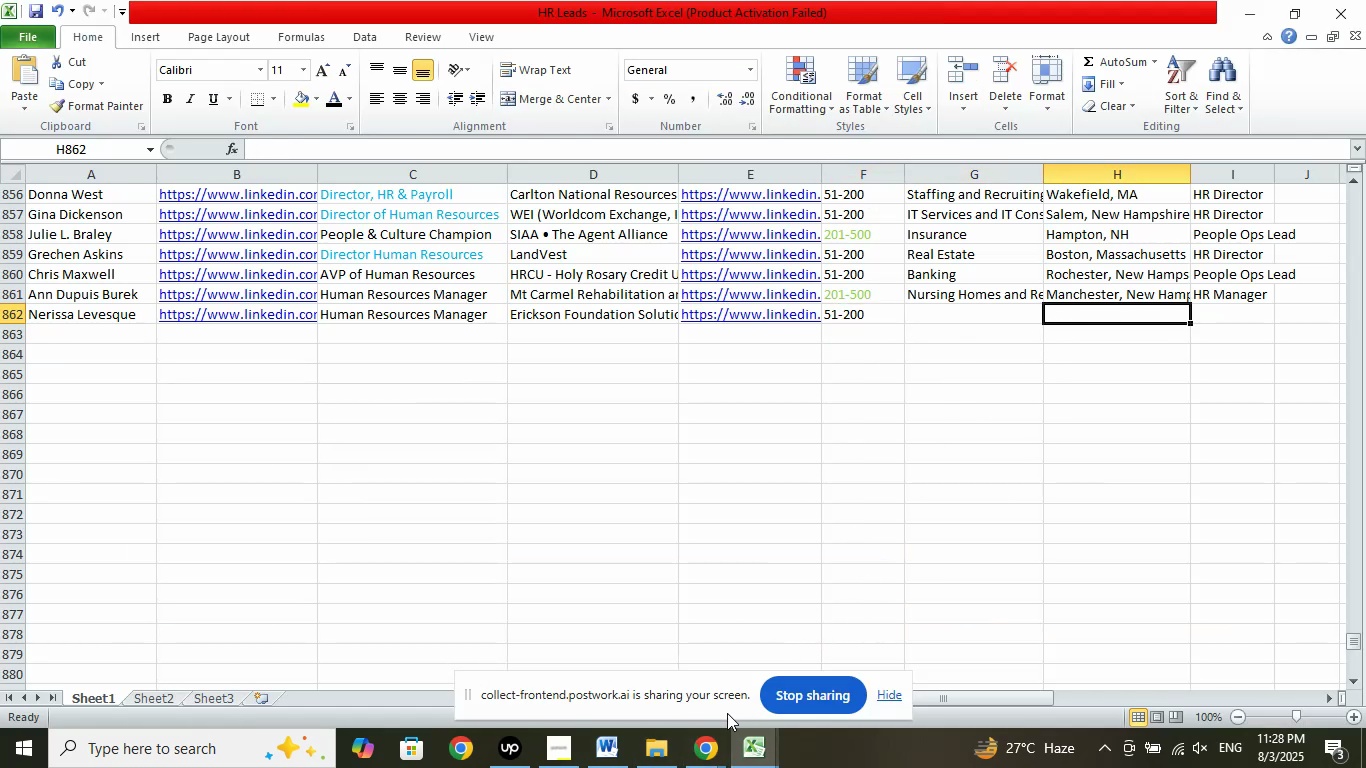 
left_click([714, 748])
 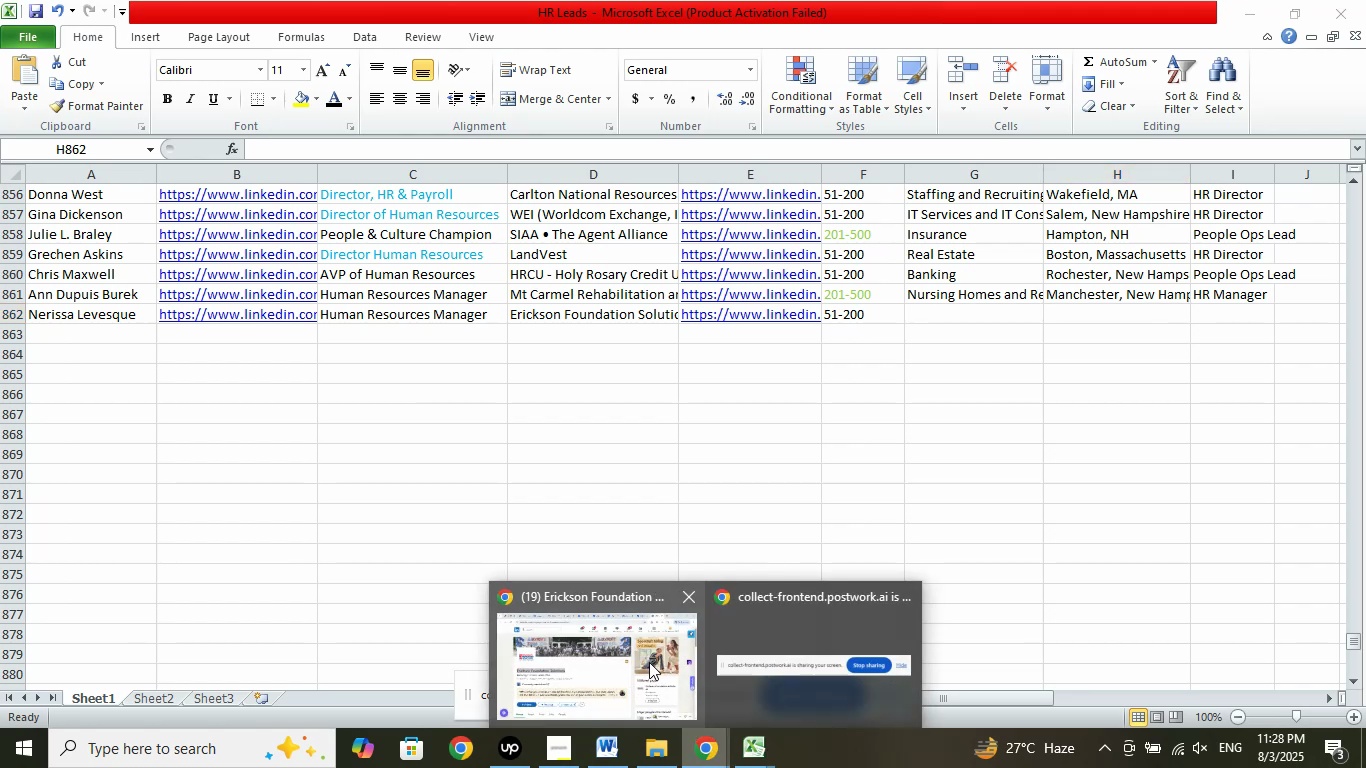 
double_click([648, 661])
 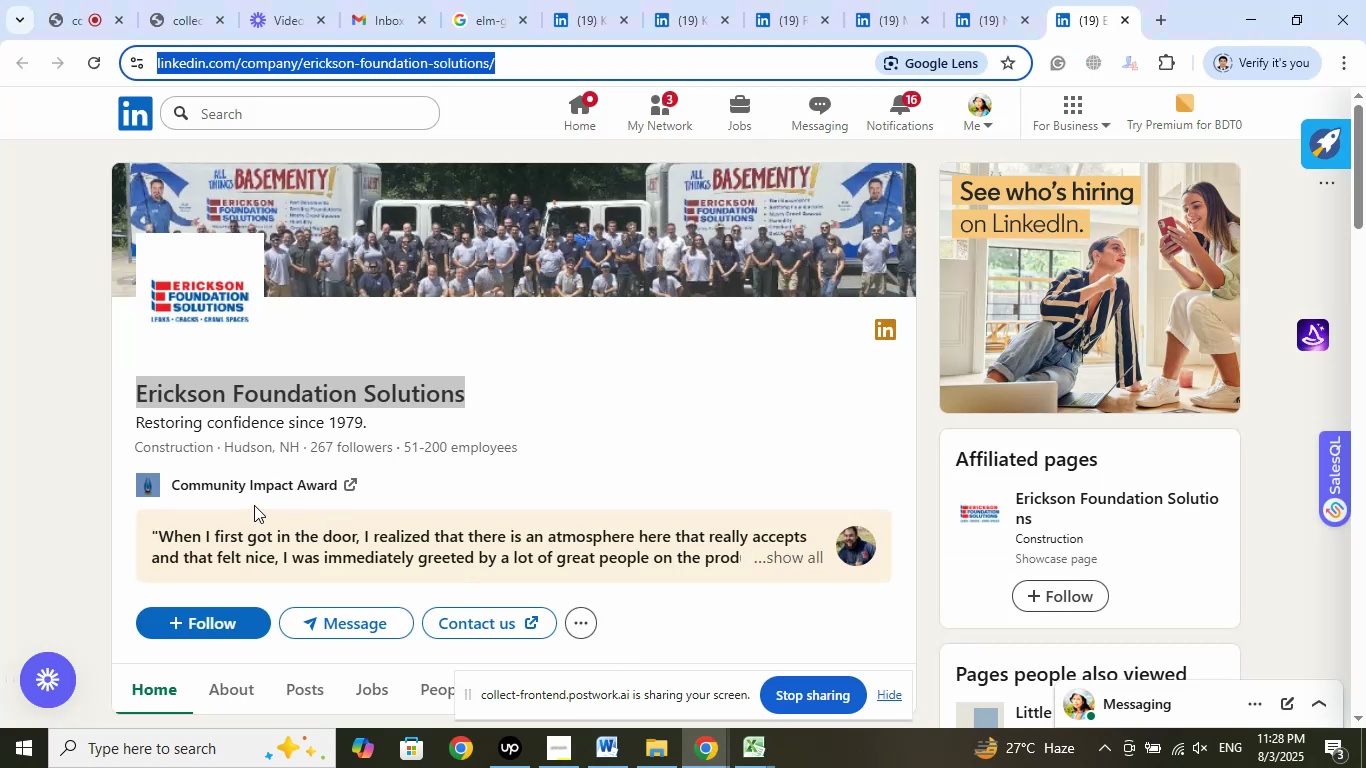 
scroll: coordinate [520, 517], scroll_direction: down, amount: 2.0
 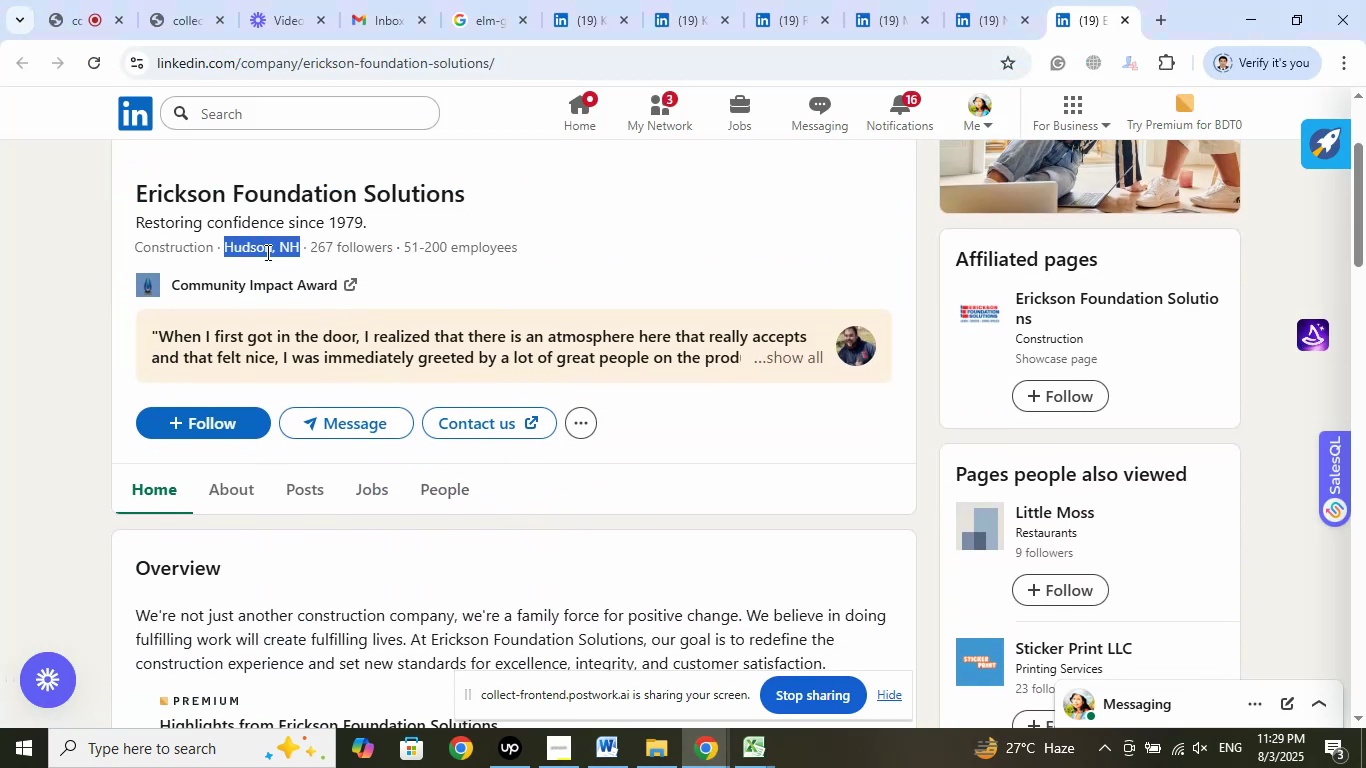 
left_click([324, 282])
 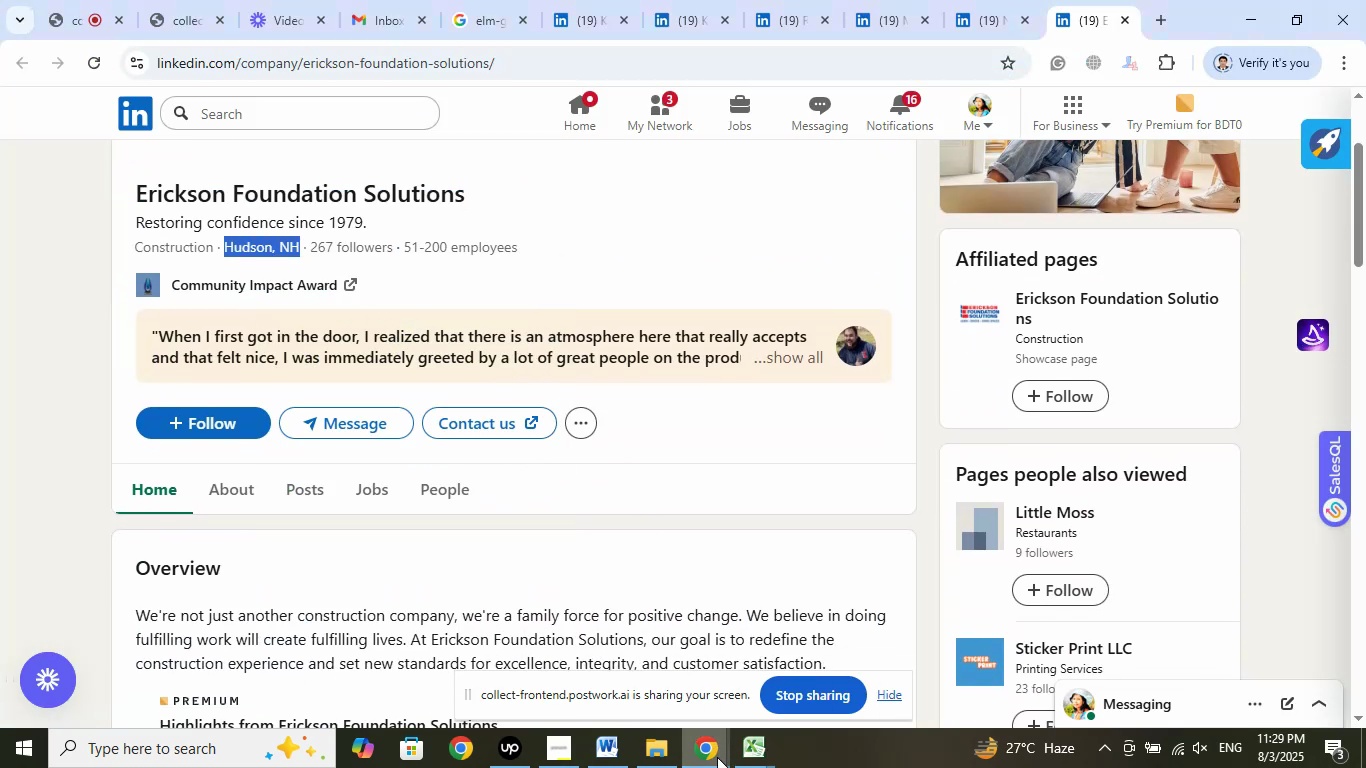 
left_click([774, 755])
 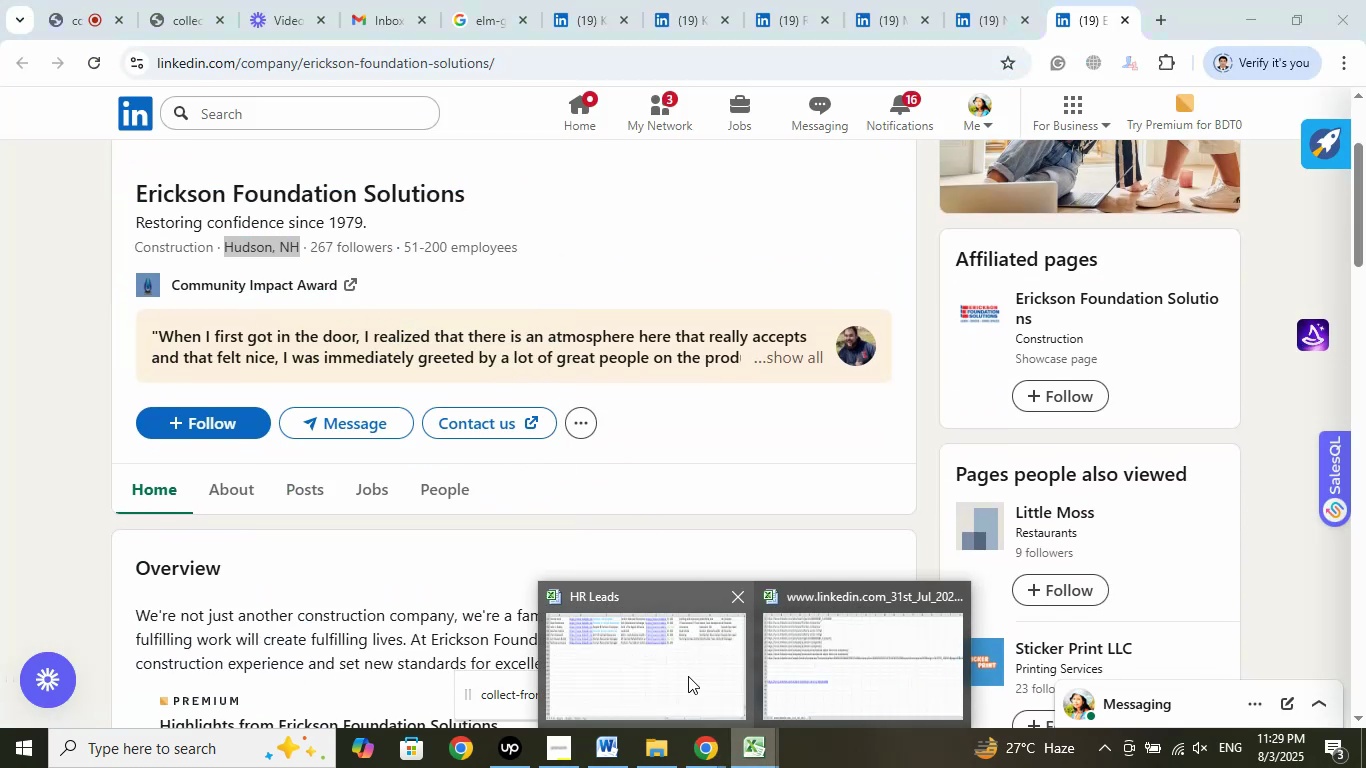 
left_click([681, 662])
 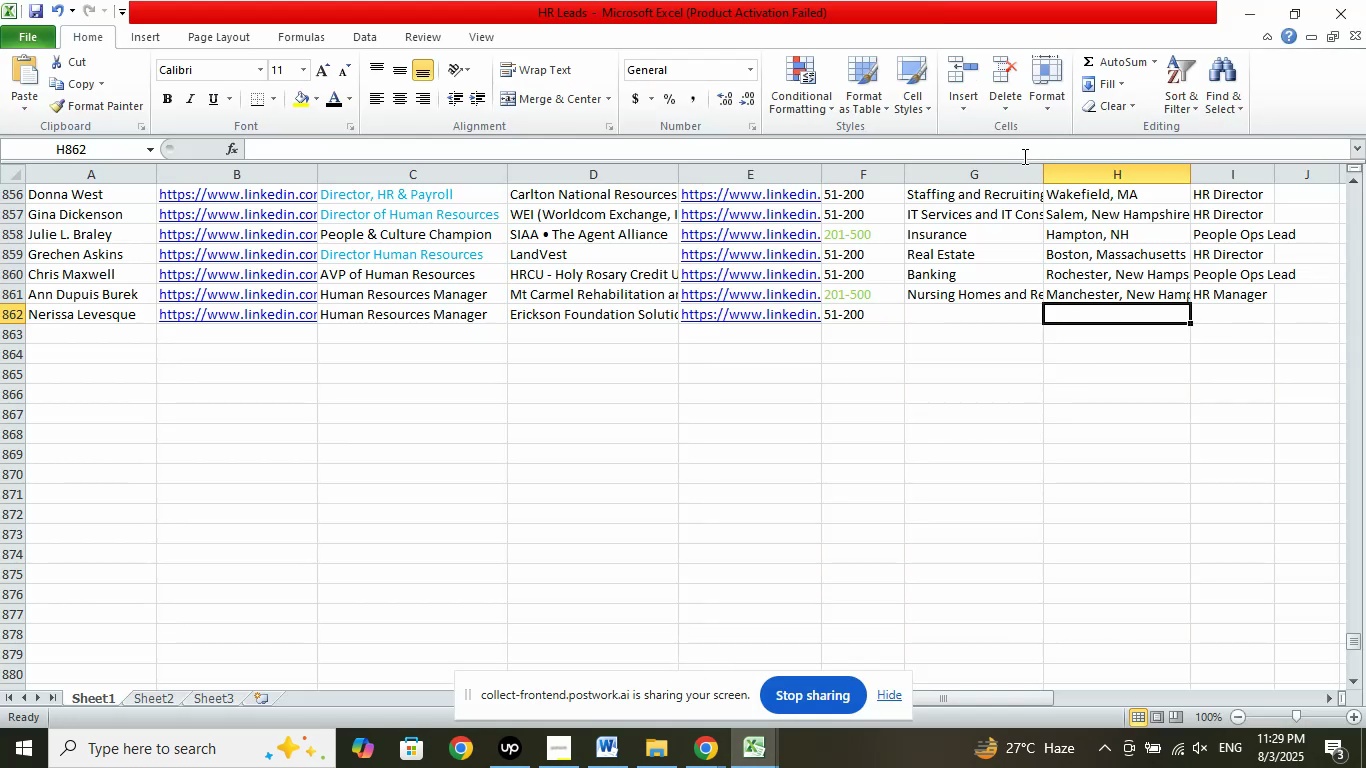 
left_click([1018, 153])
 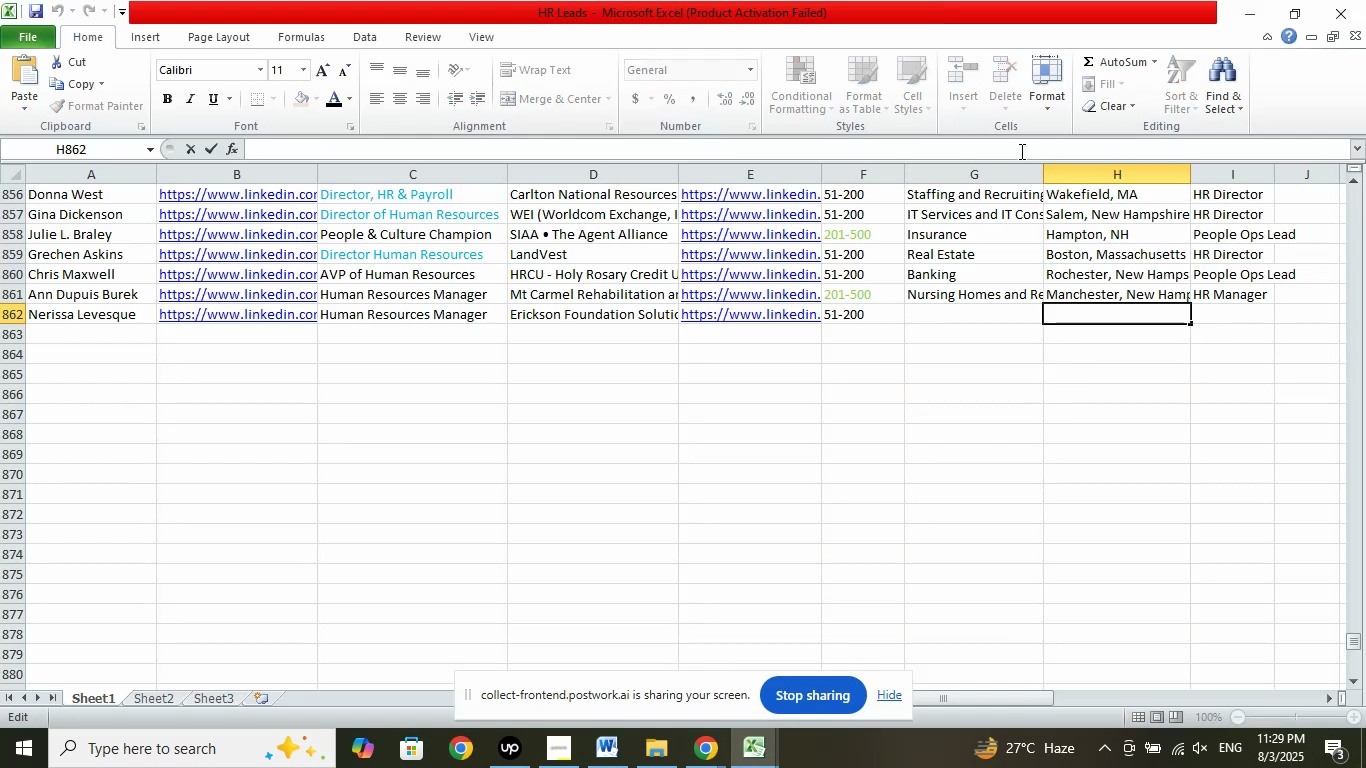 
right_click([1020, 151])
 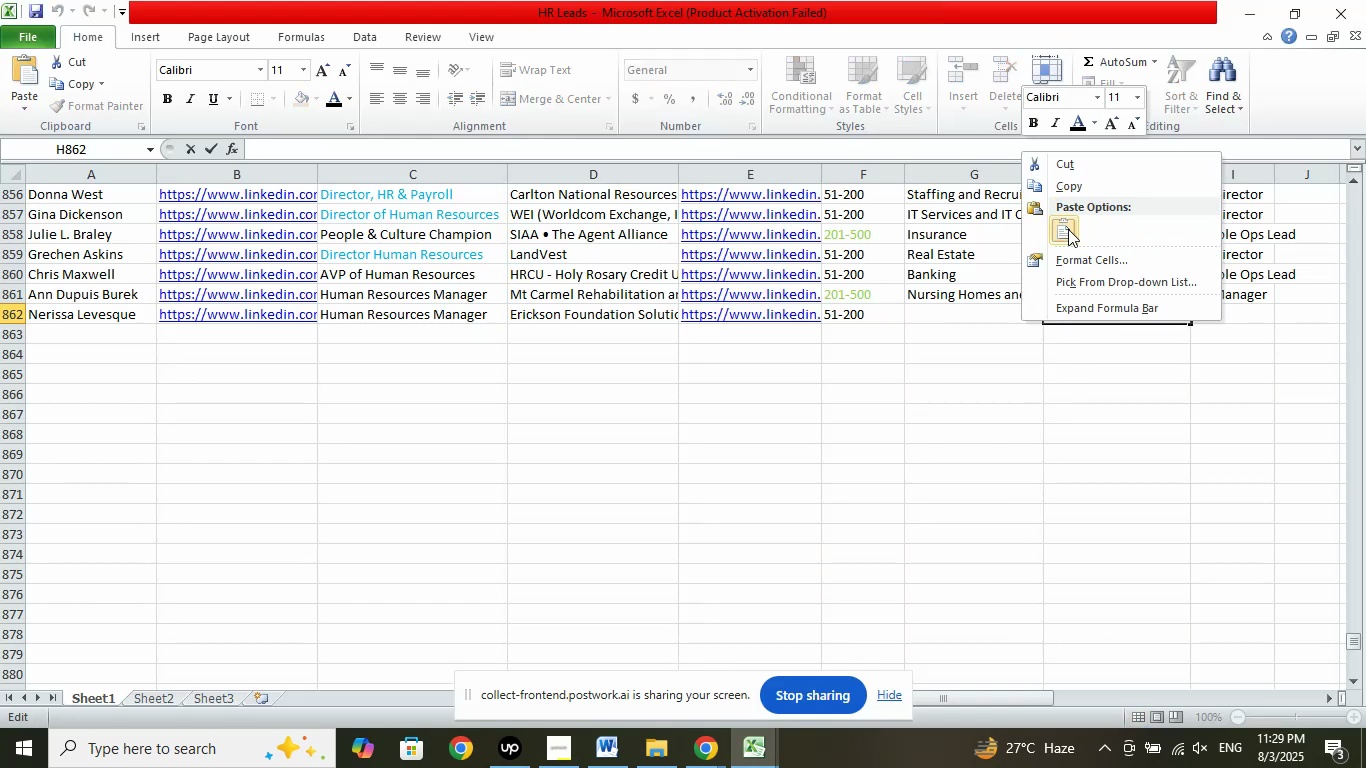 
left_click([1068, 229])
 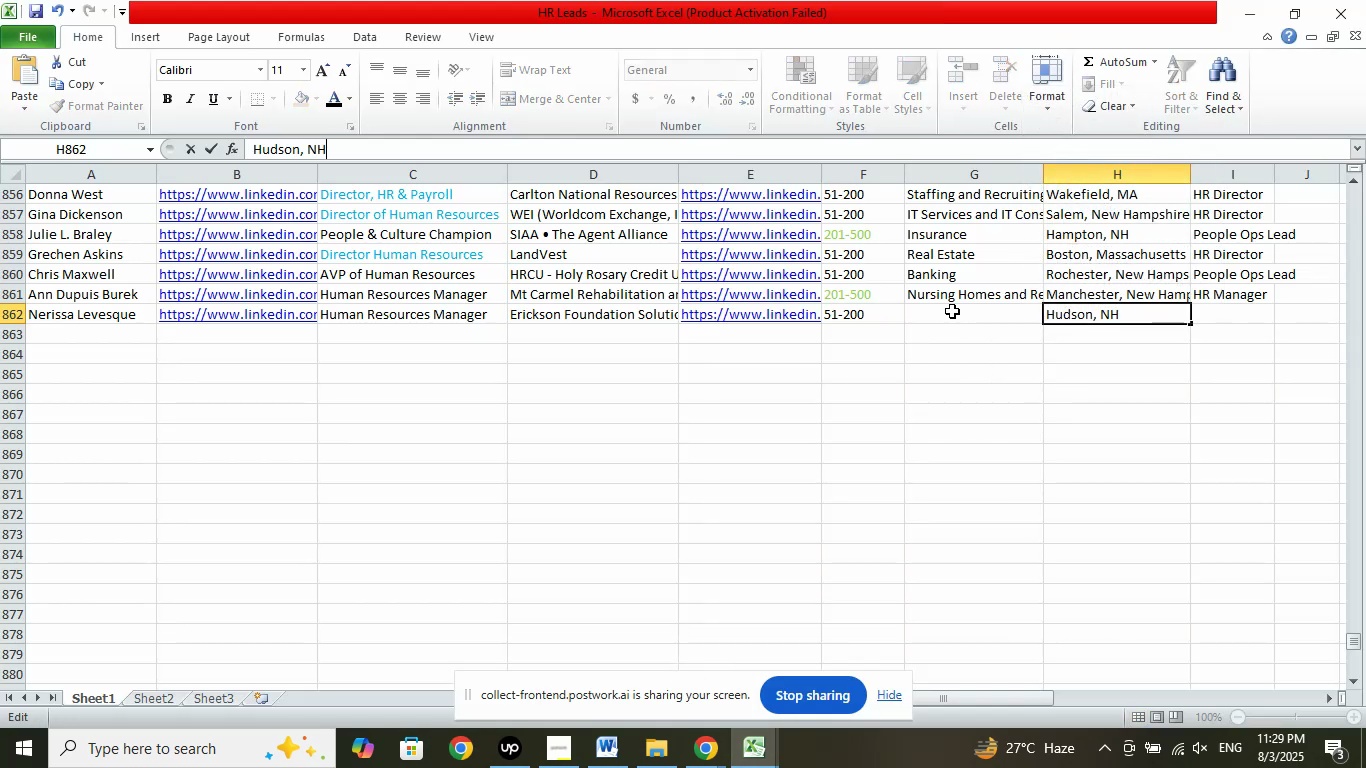 
left_click([952, 311])
 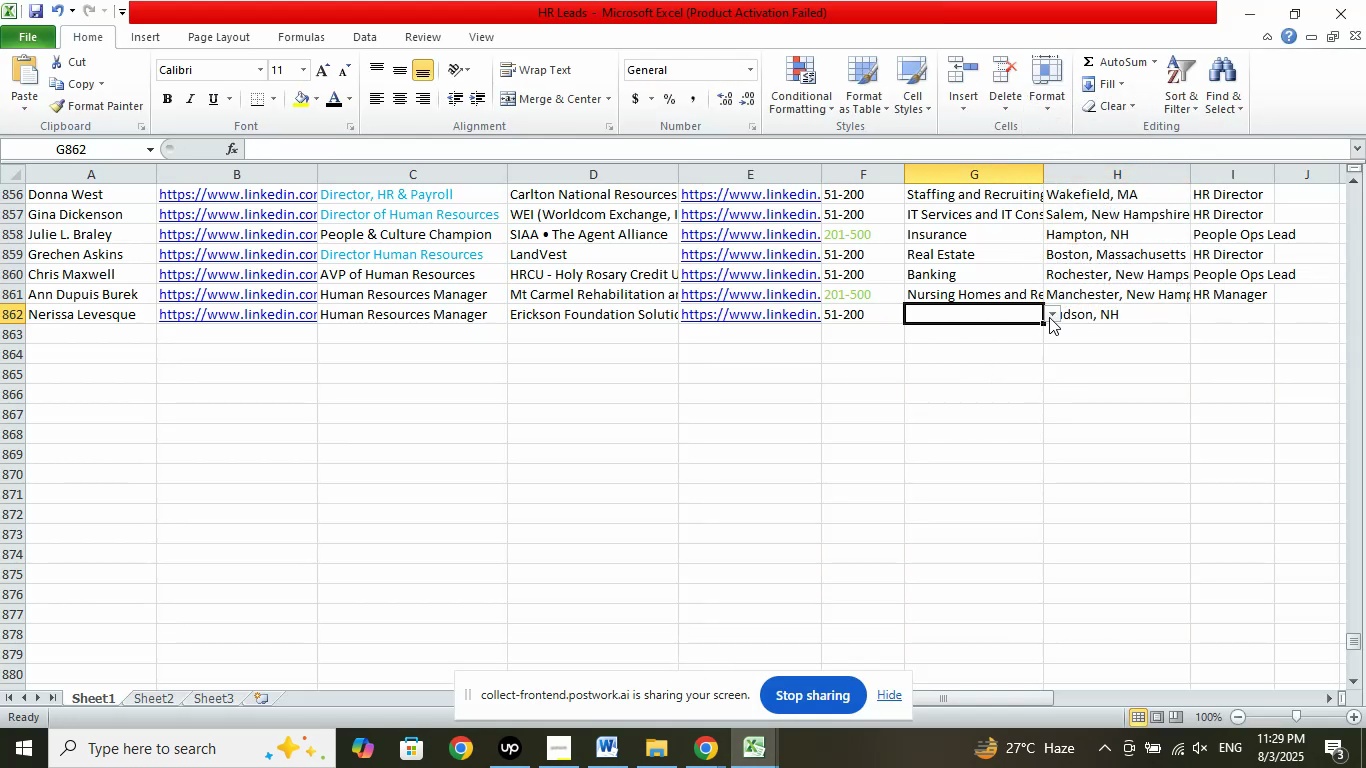 
left_click([1049, 317])
 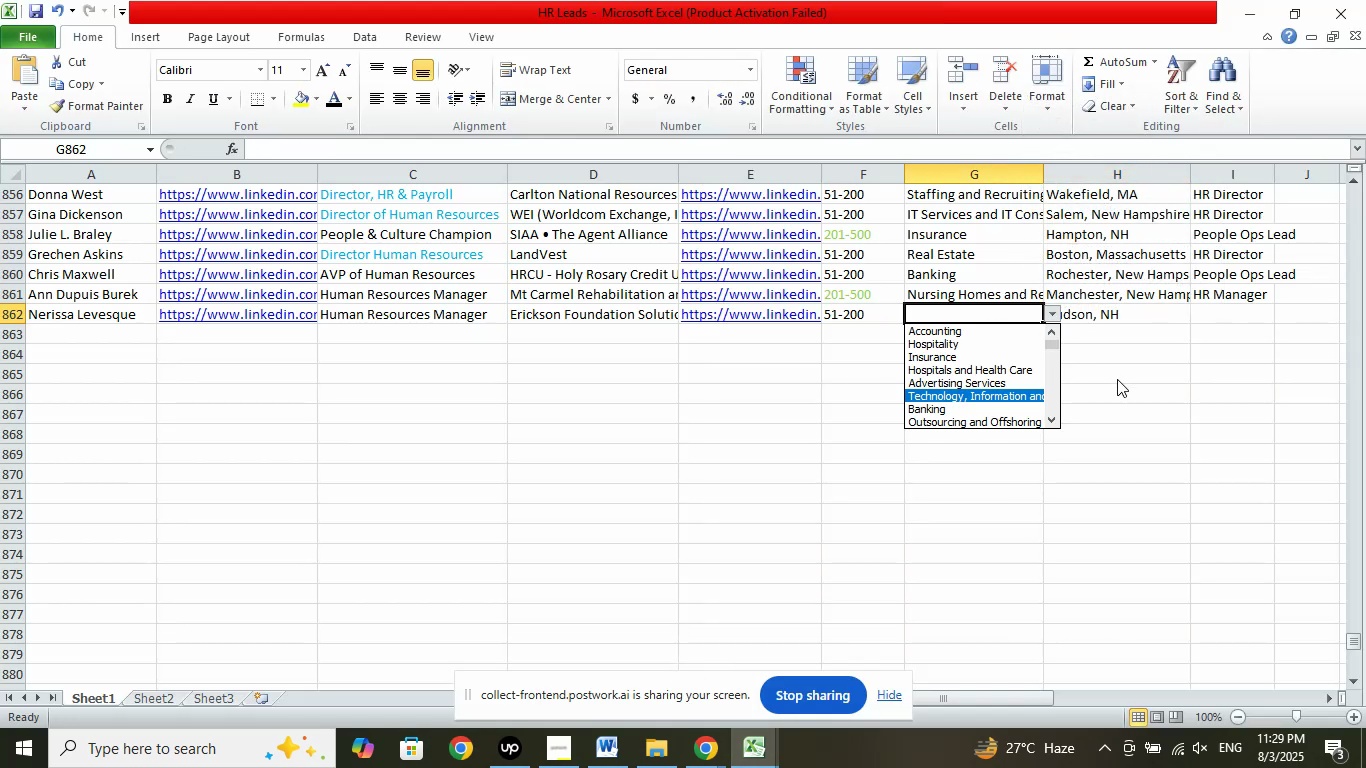 
left_click([1120, 381])
 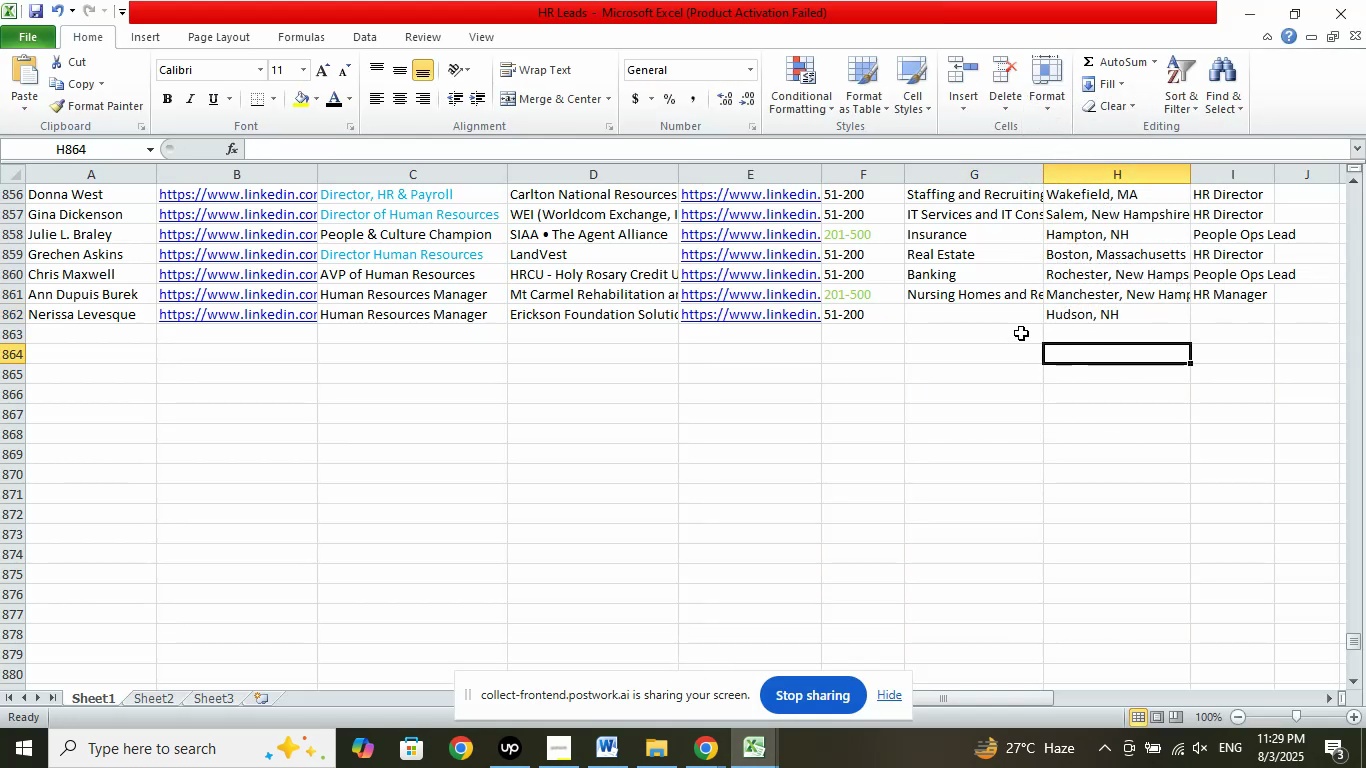 
left_click([1007, 320])
 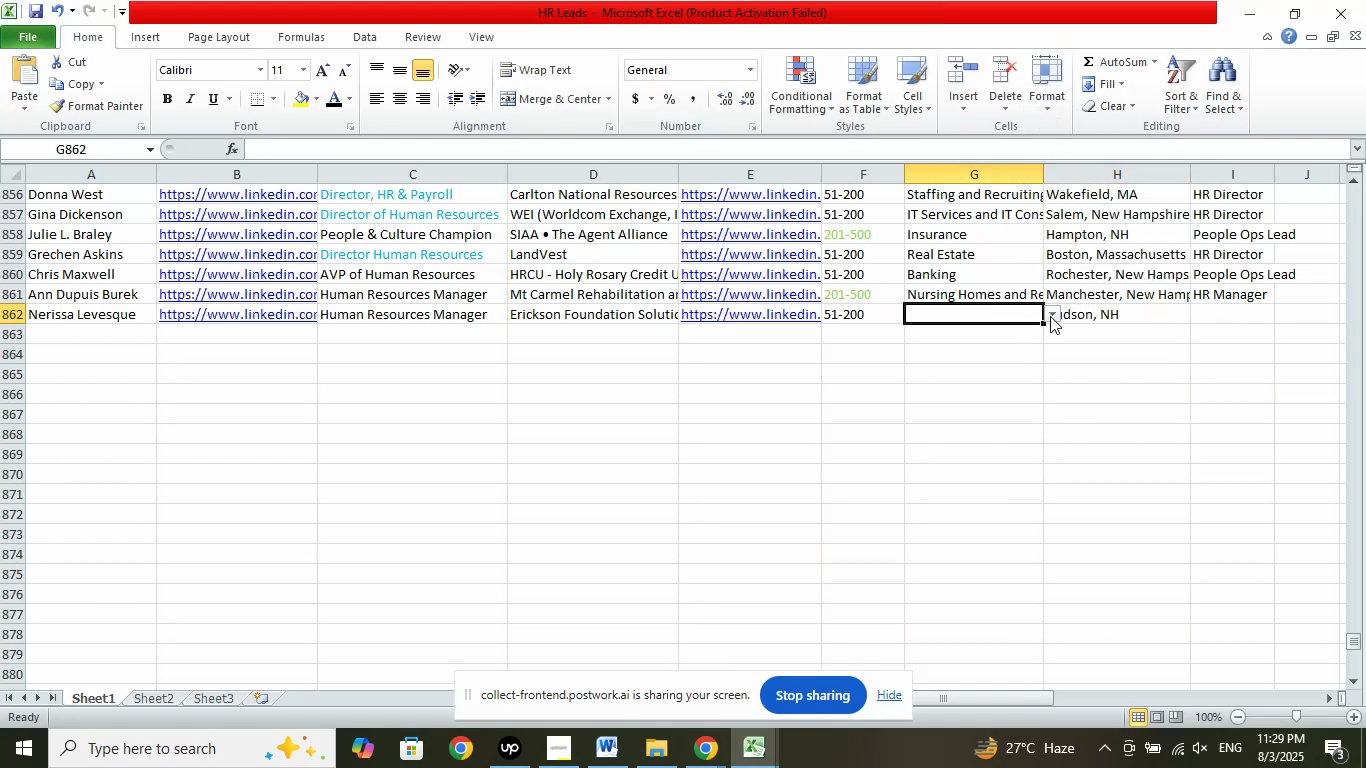 
left_click([1050, 316])
 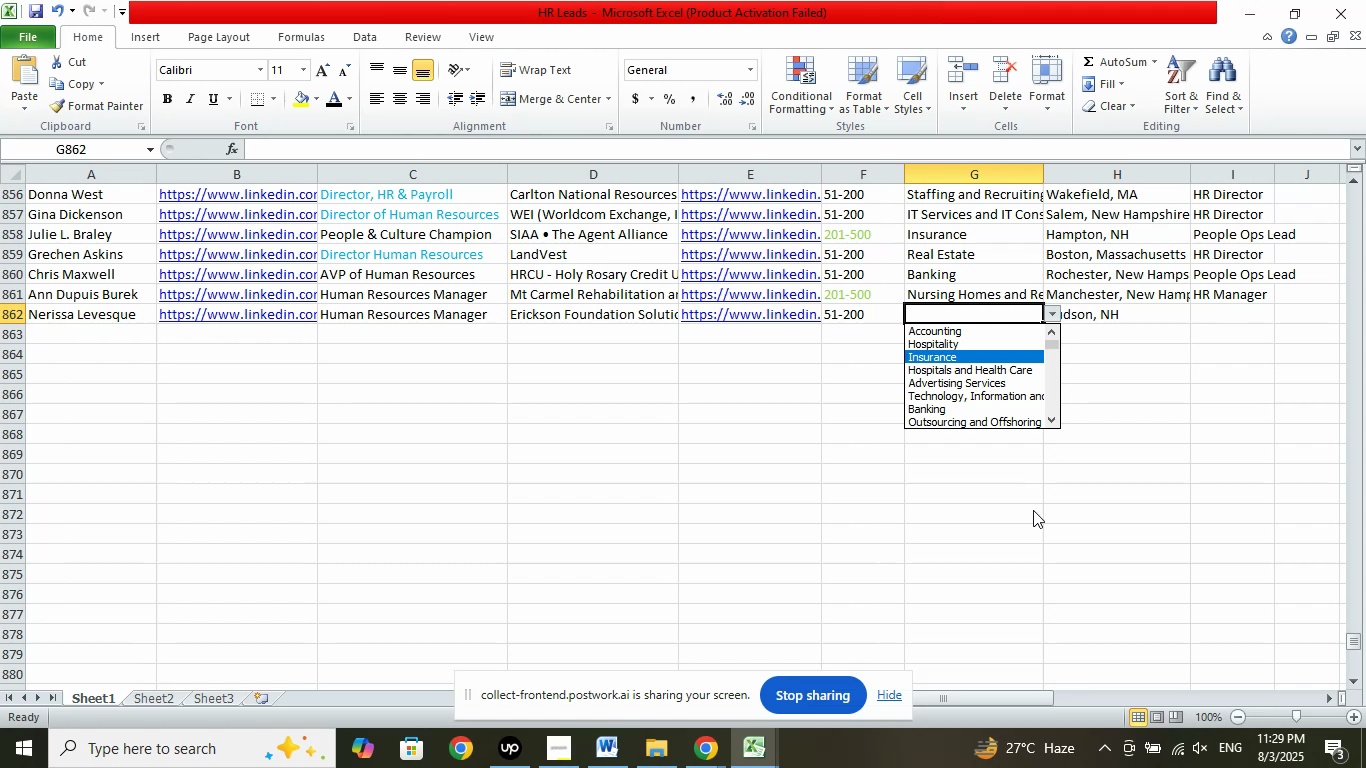 
key(ArrowDown)
 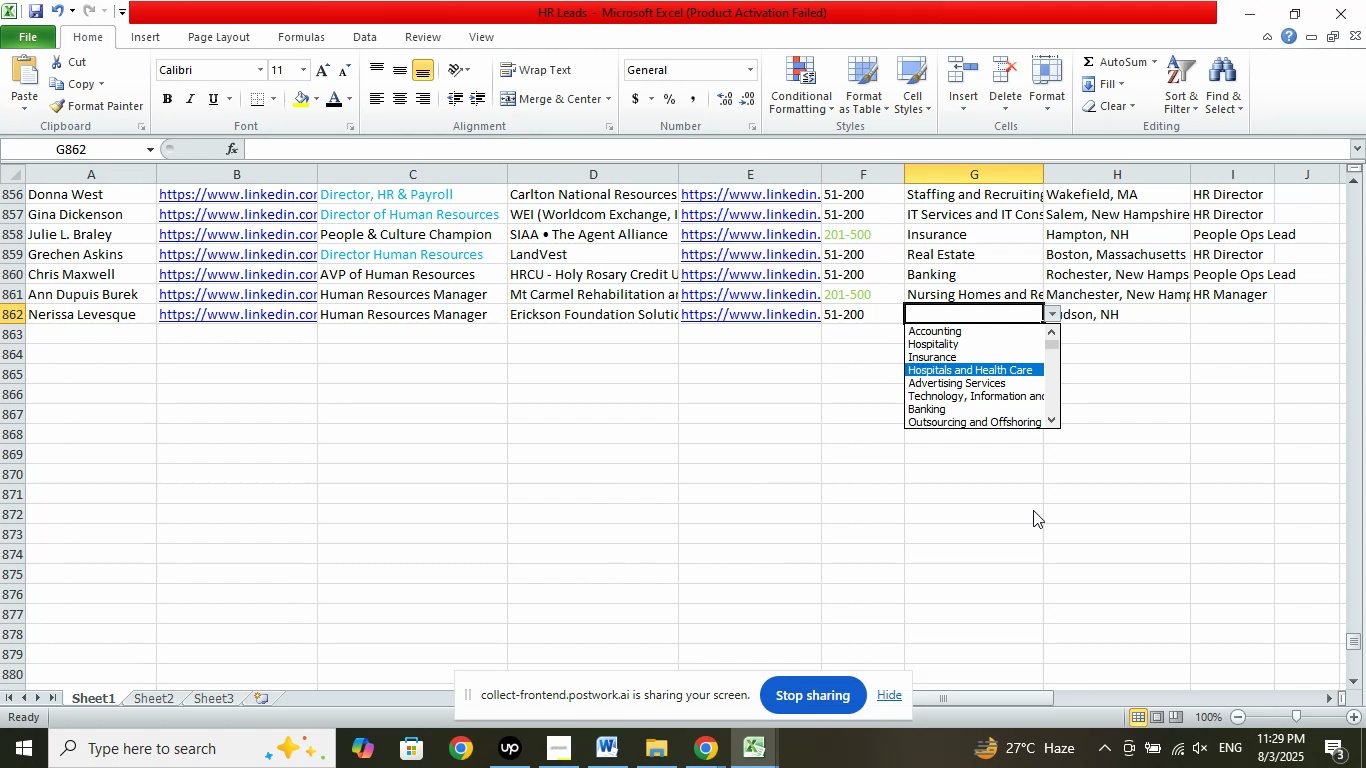 
key(ArrowDown)
 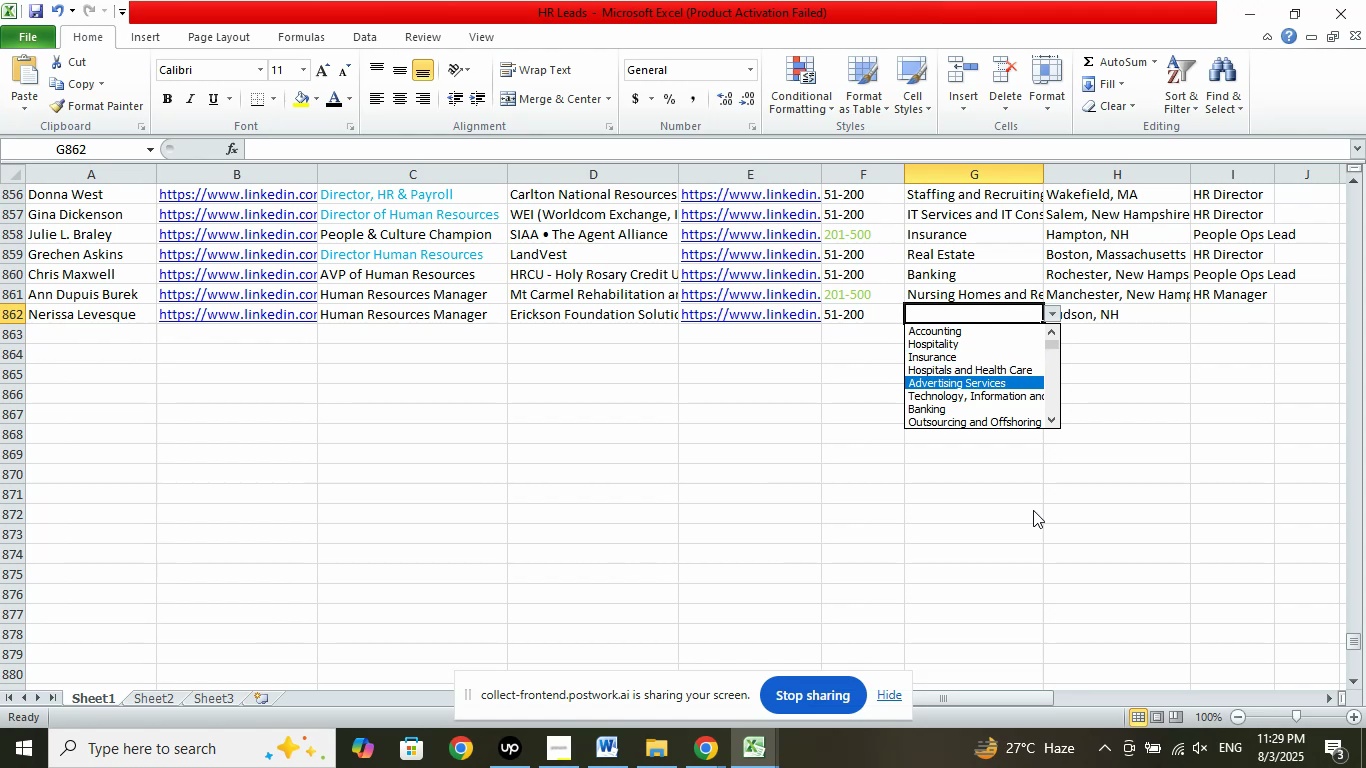 
key(ArrowDown)
 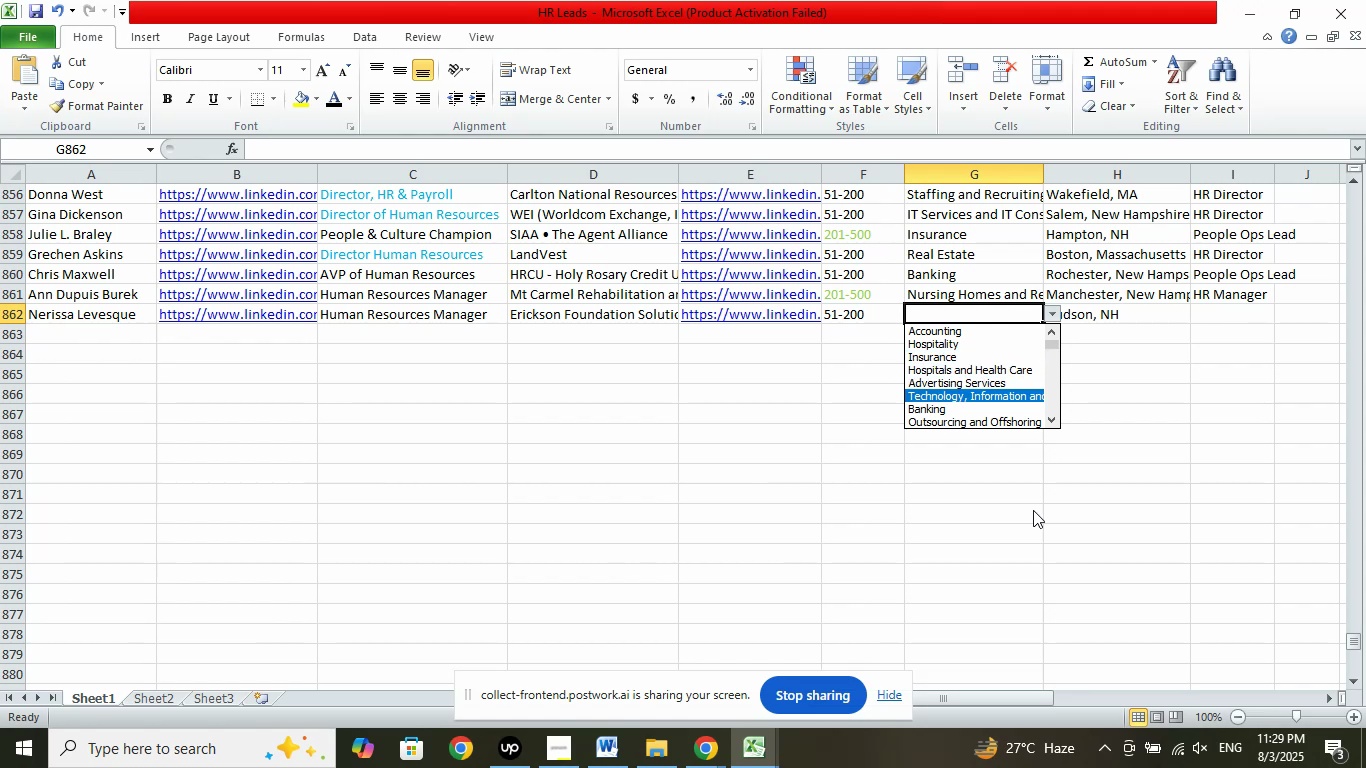 
key(ArrowDown)
 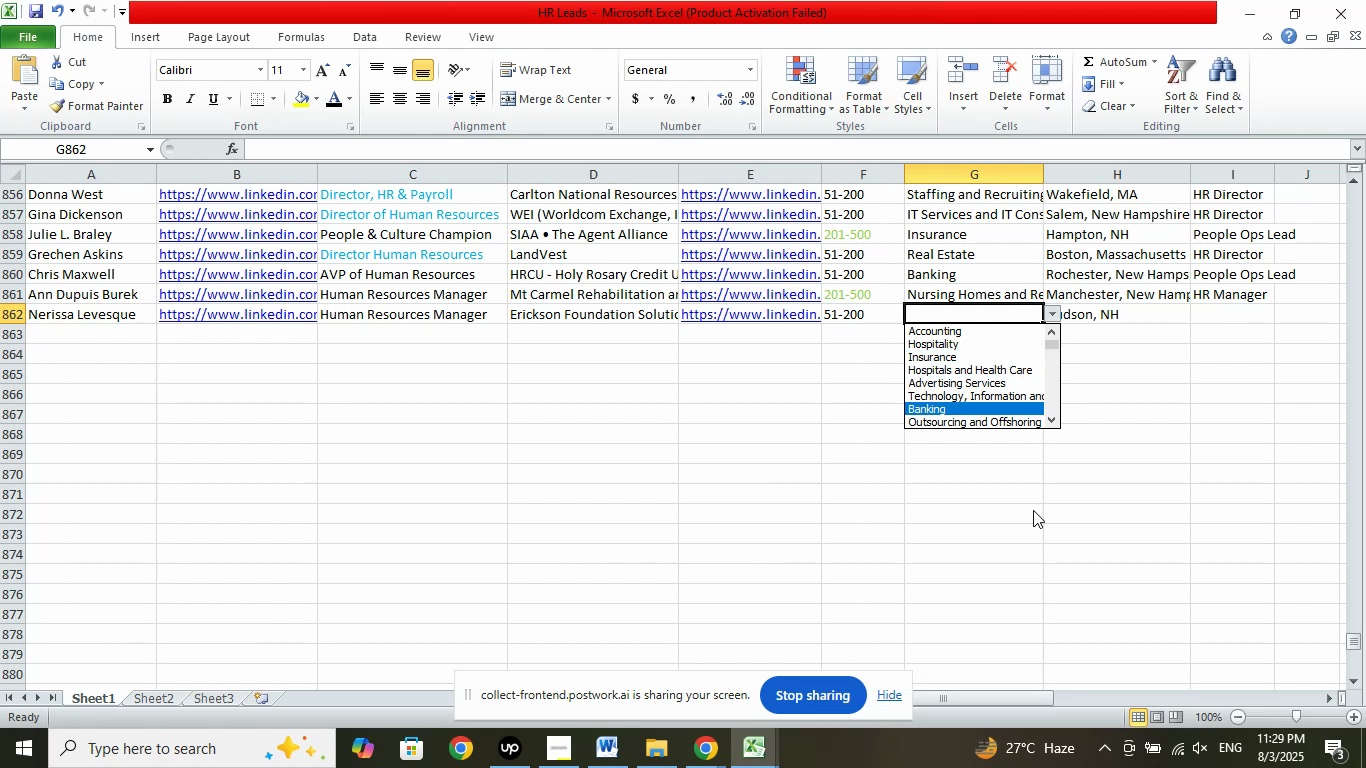 
key(ArrowDown)
 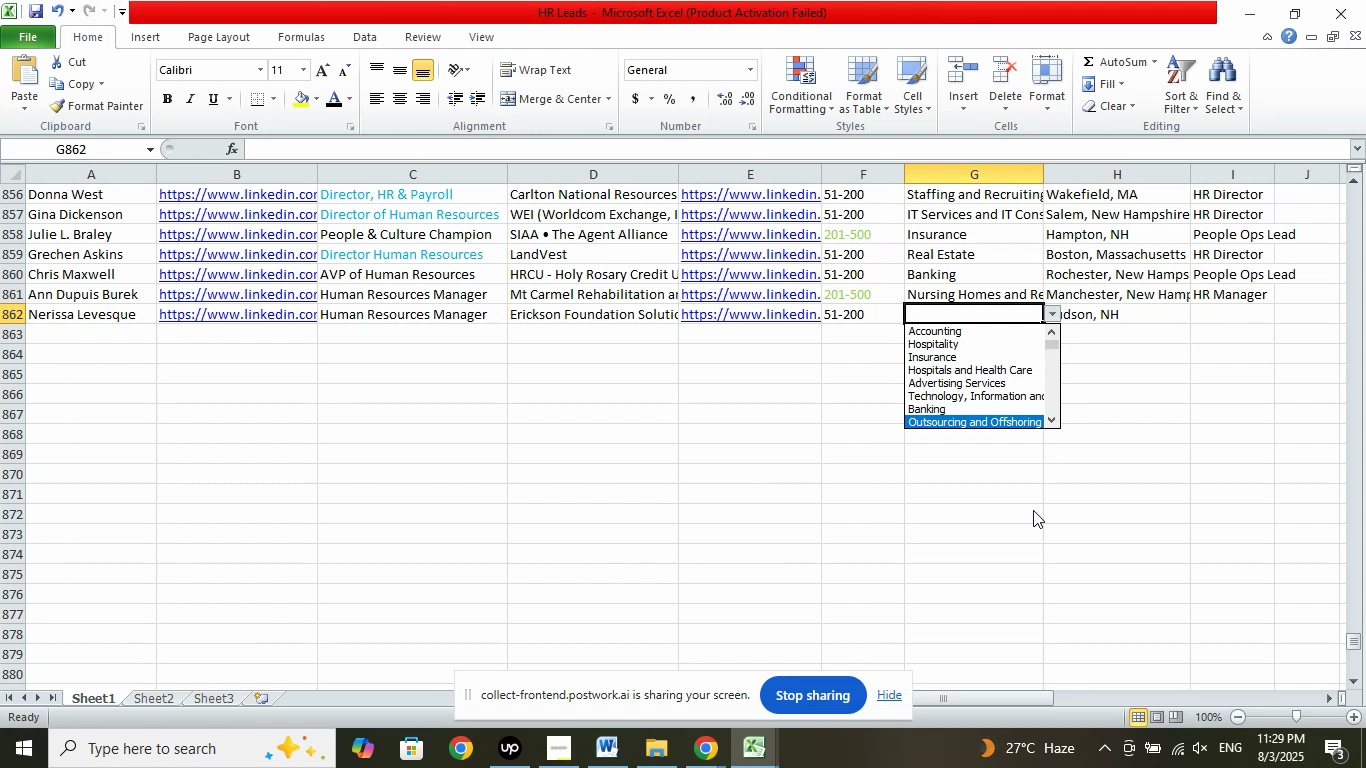 
key(ArrowDown)
 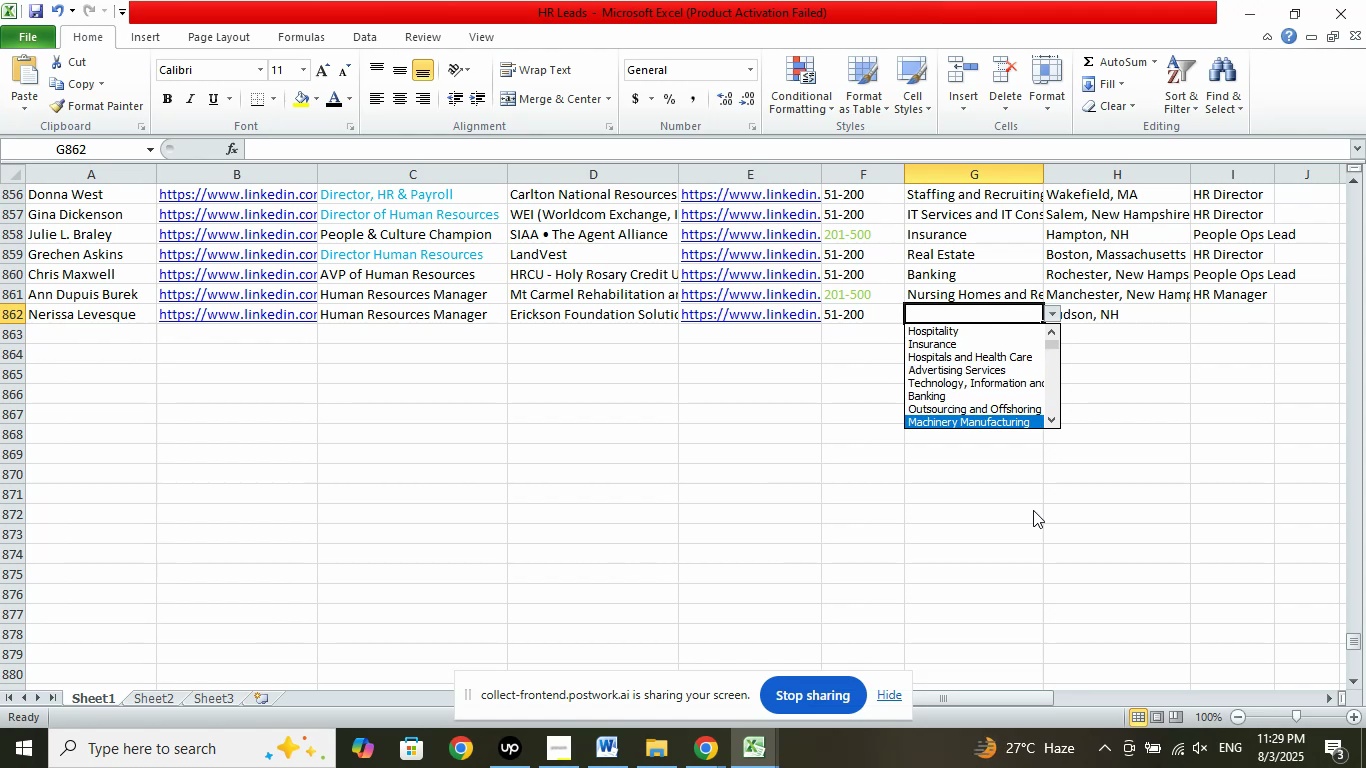 
key(ArrowDown)
 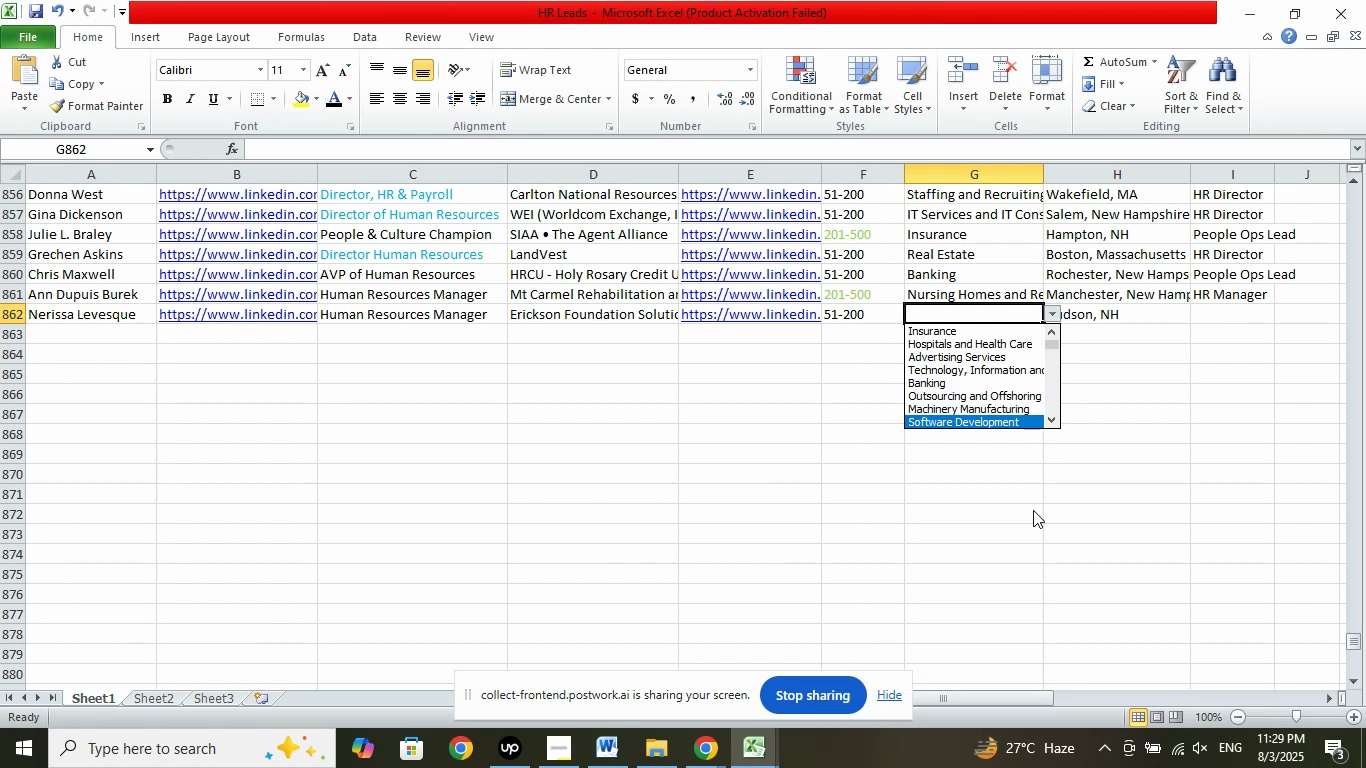 
key(ArrowDown)
 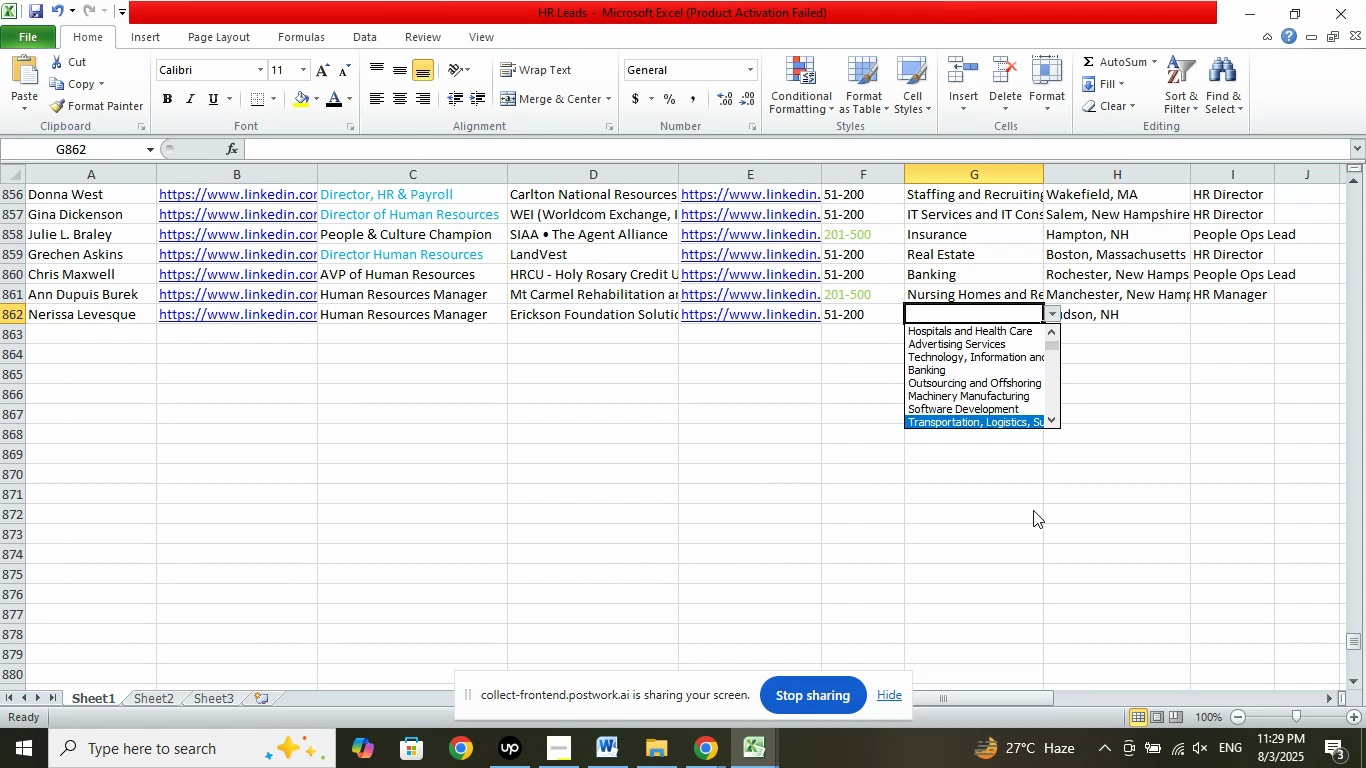 
key(ArrowDown)
 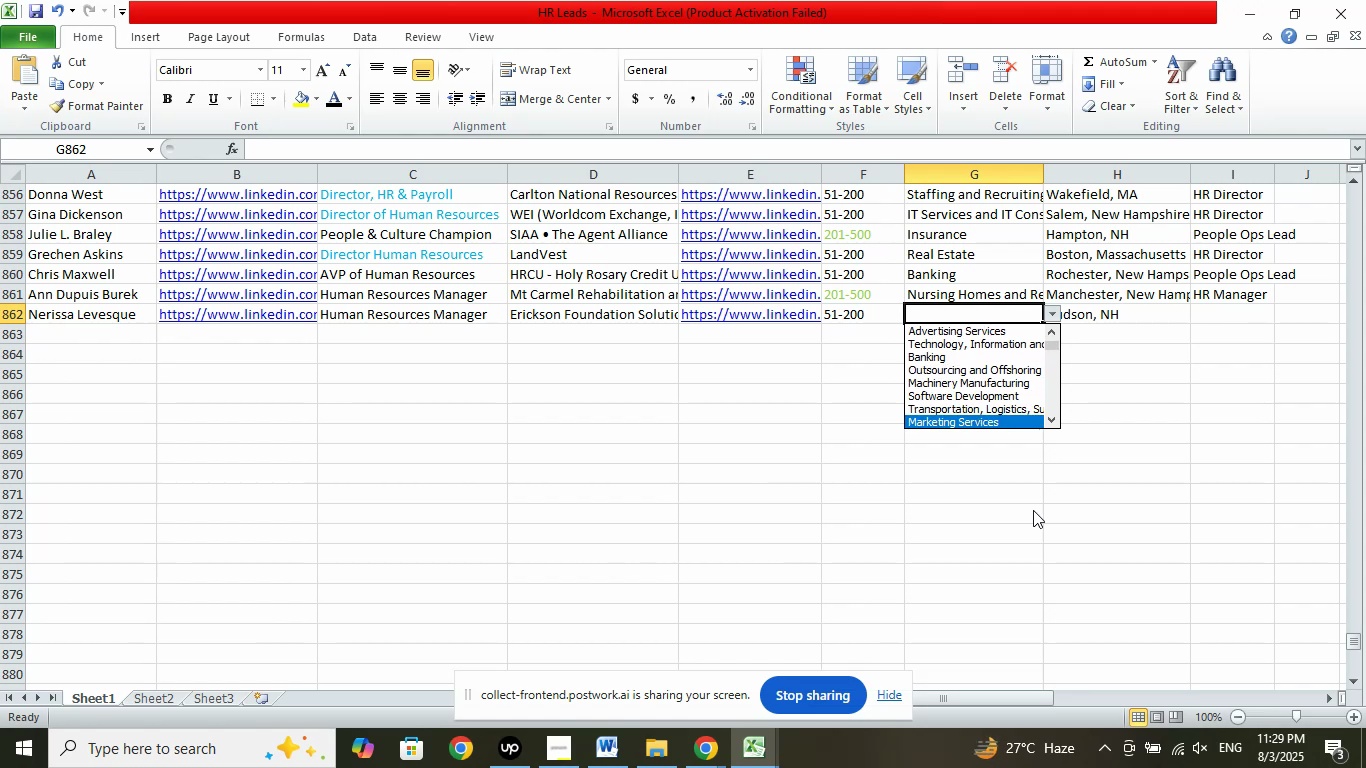 
key(ArrowDown)
 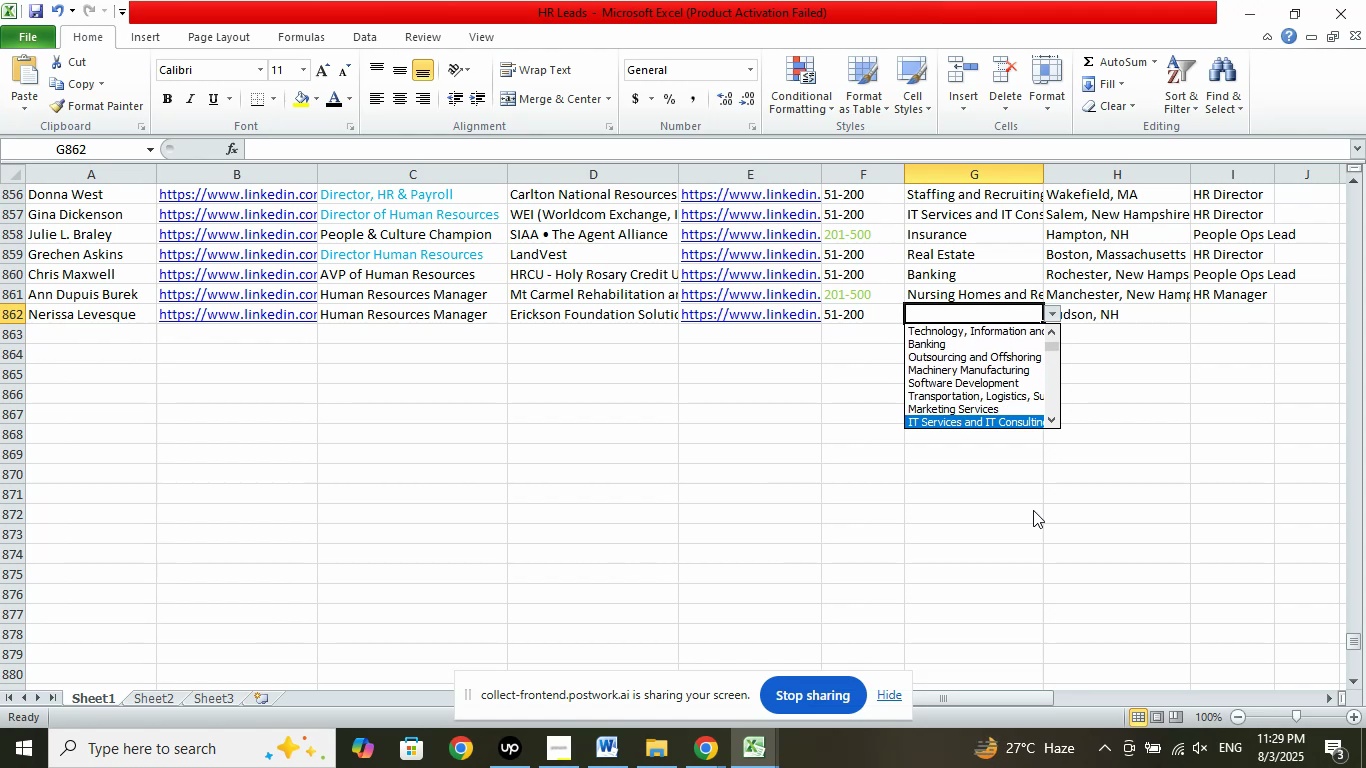 
key(ArrowDown)
 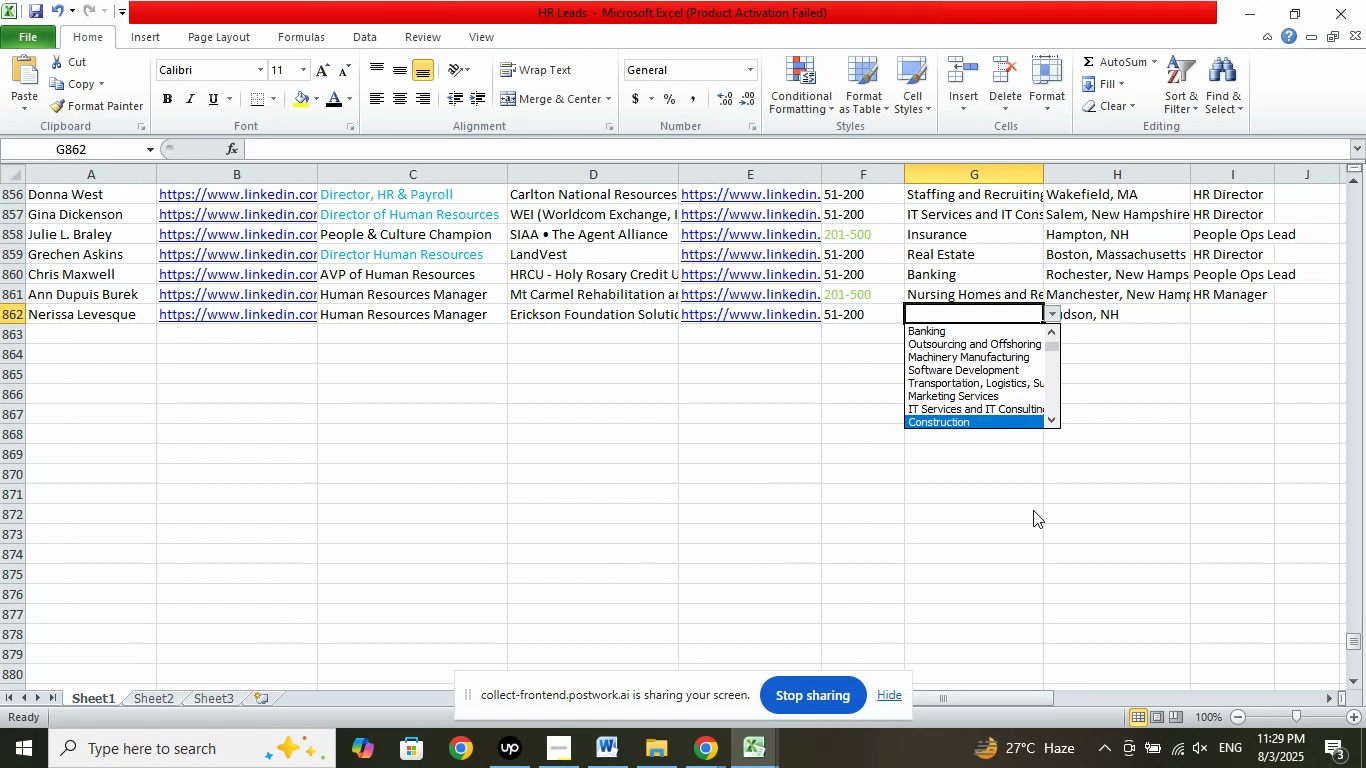 
key(ArrowDown)
 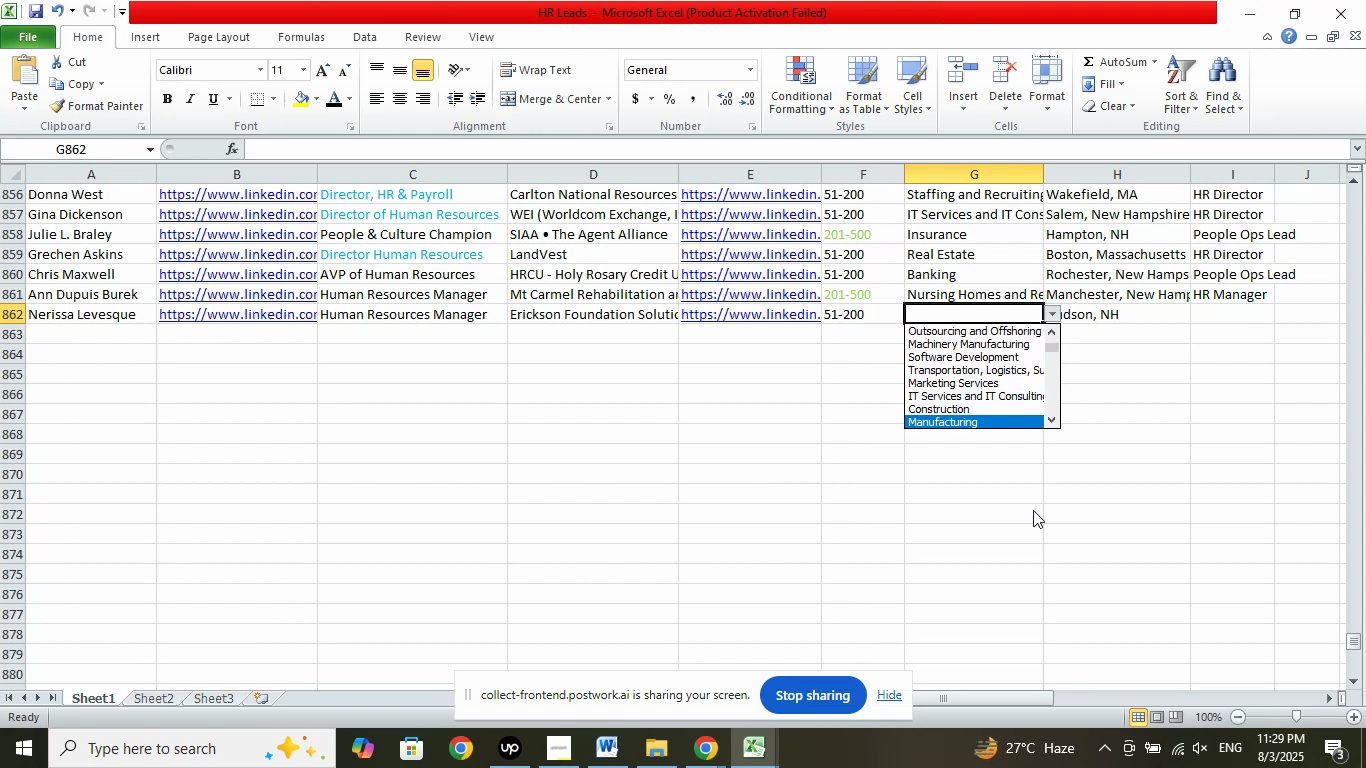 
key(ArrowDown)
 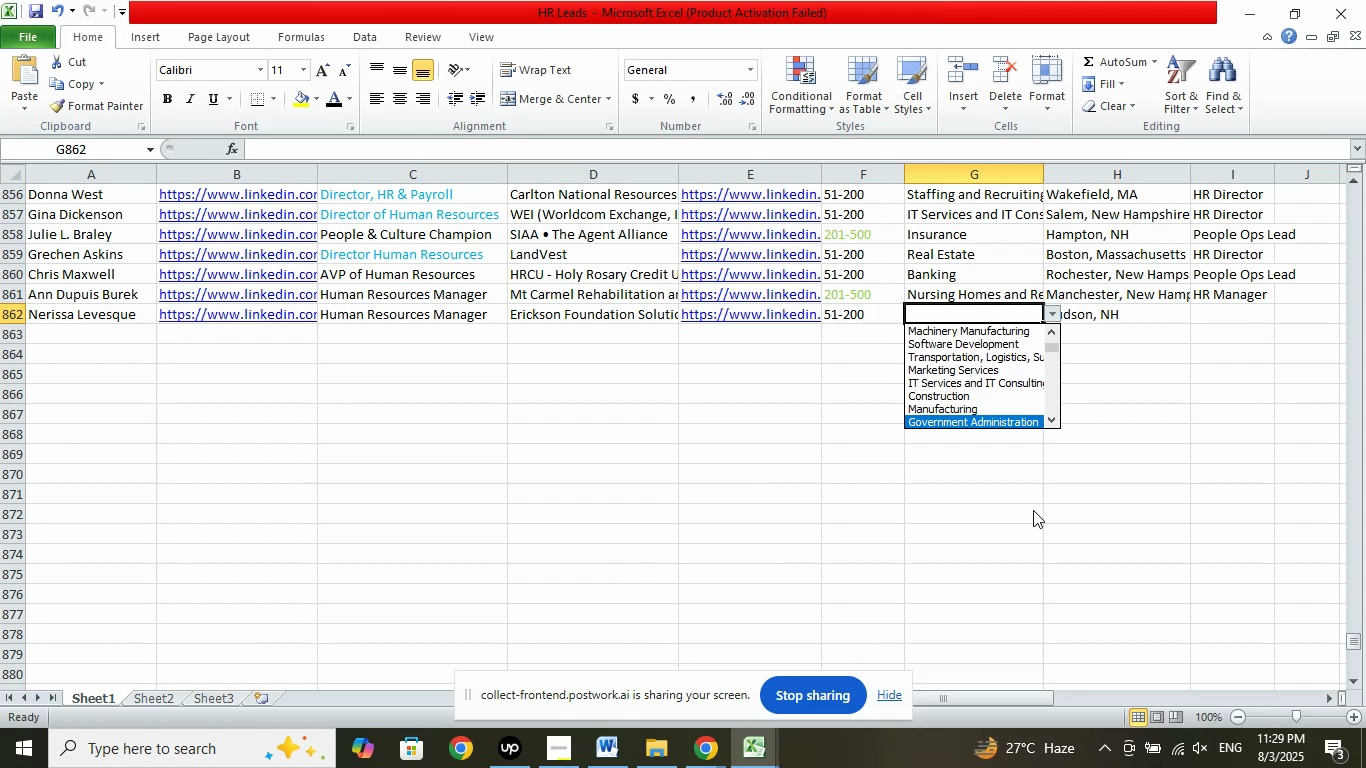 
key(ArrowUp)
 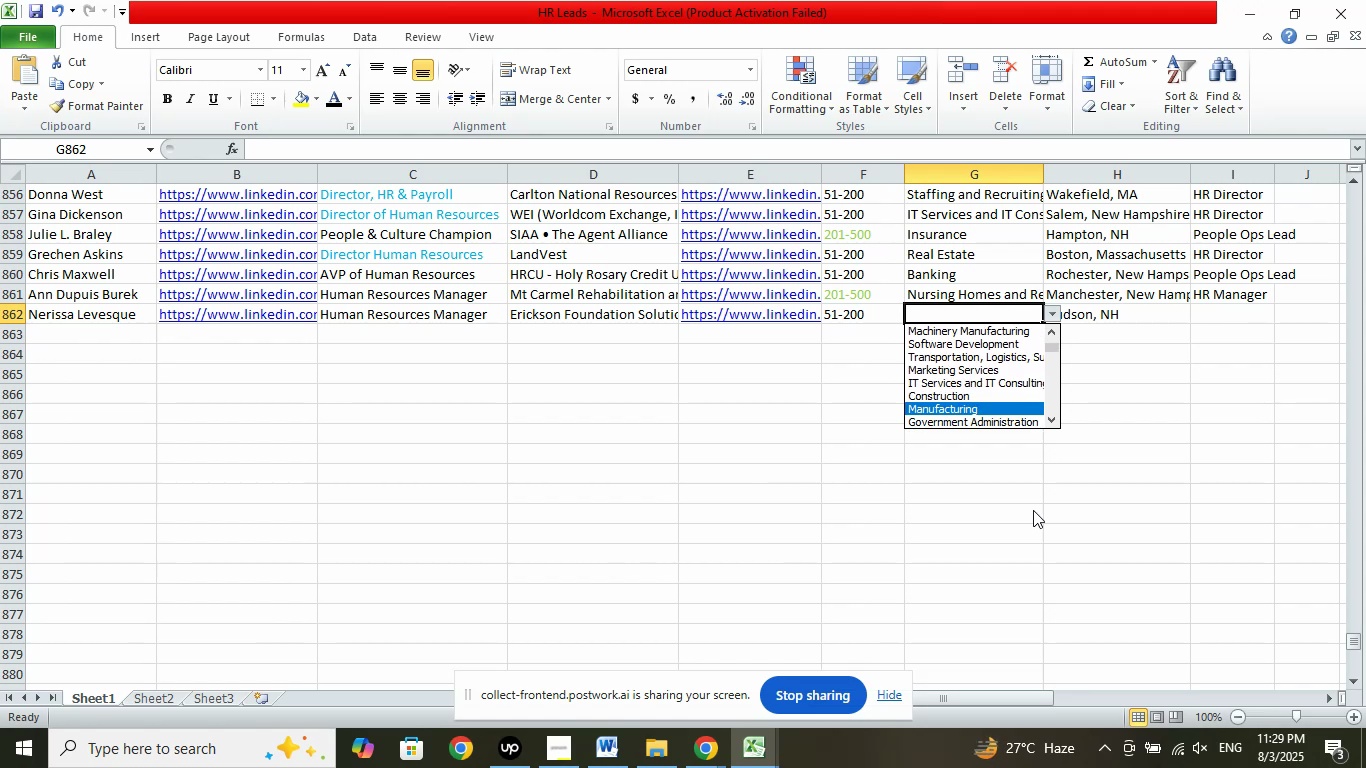 
key(ArrowUp)
 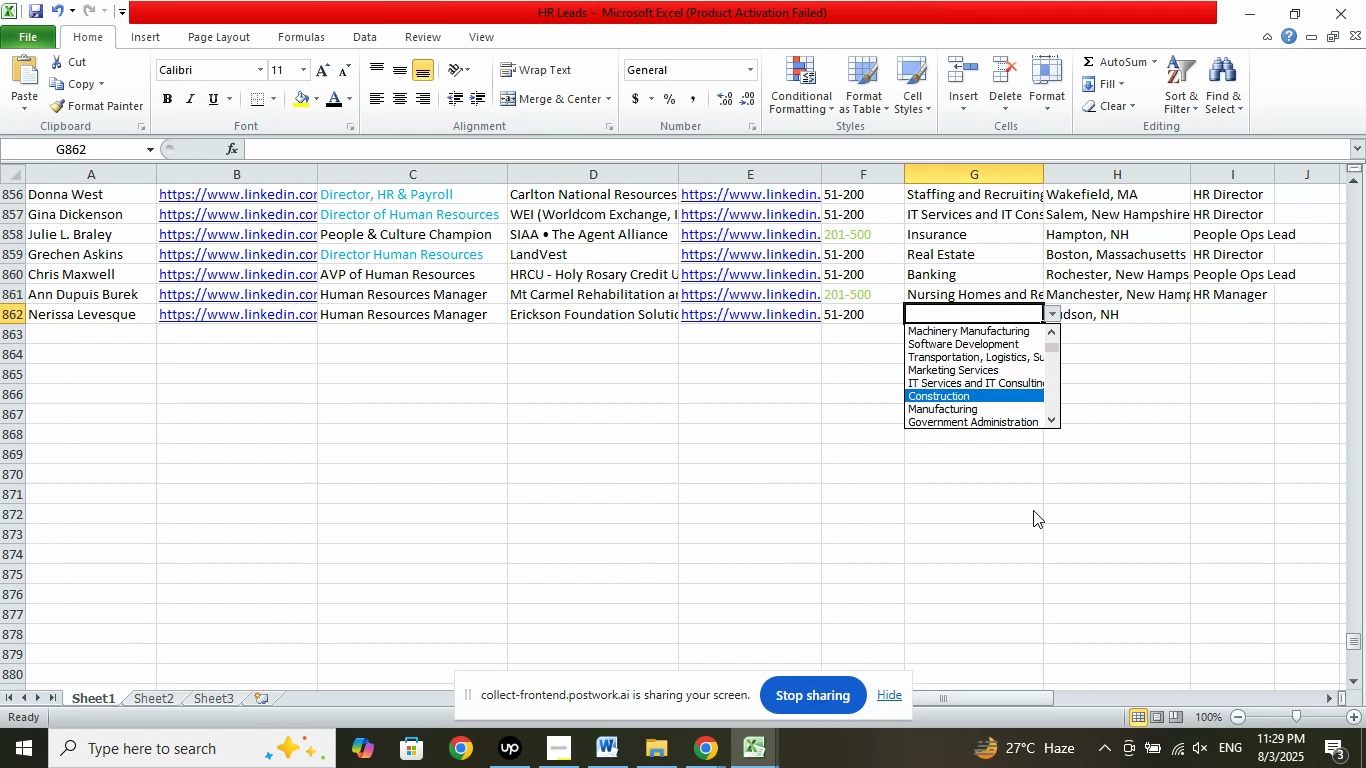 
key(Enter)
 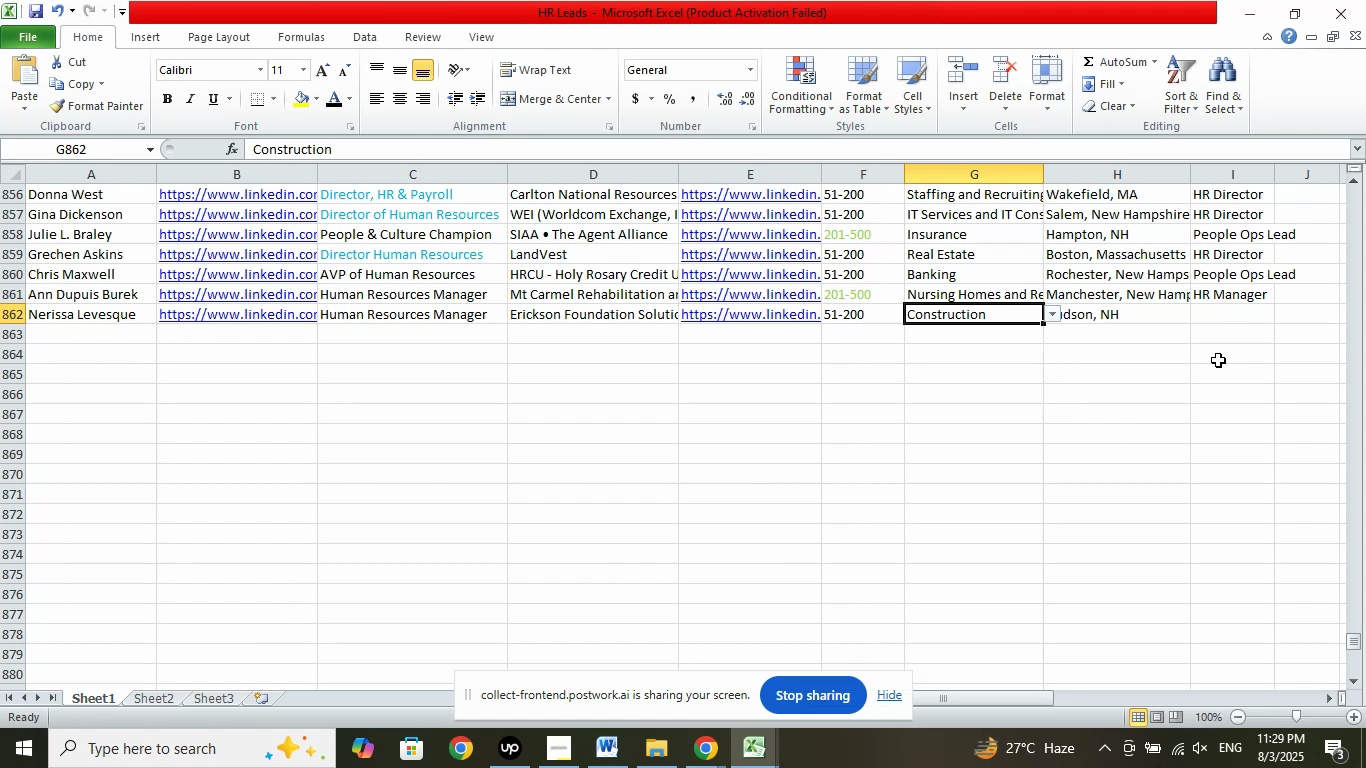 
left_click([1201, 316])
 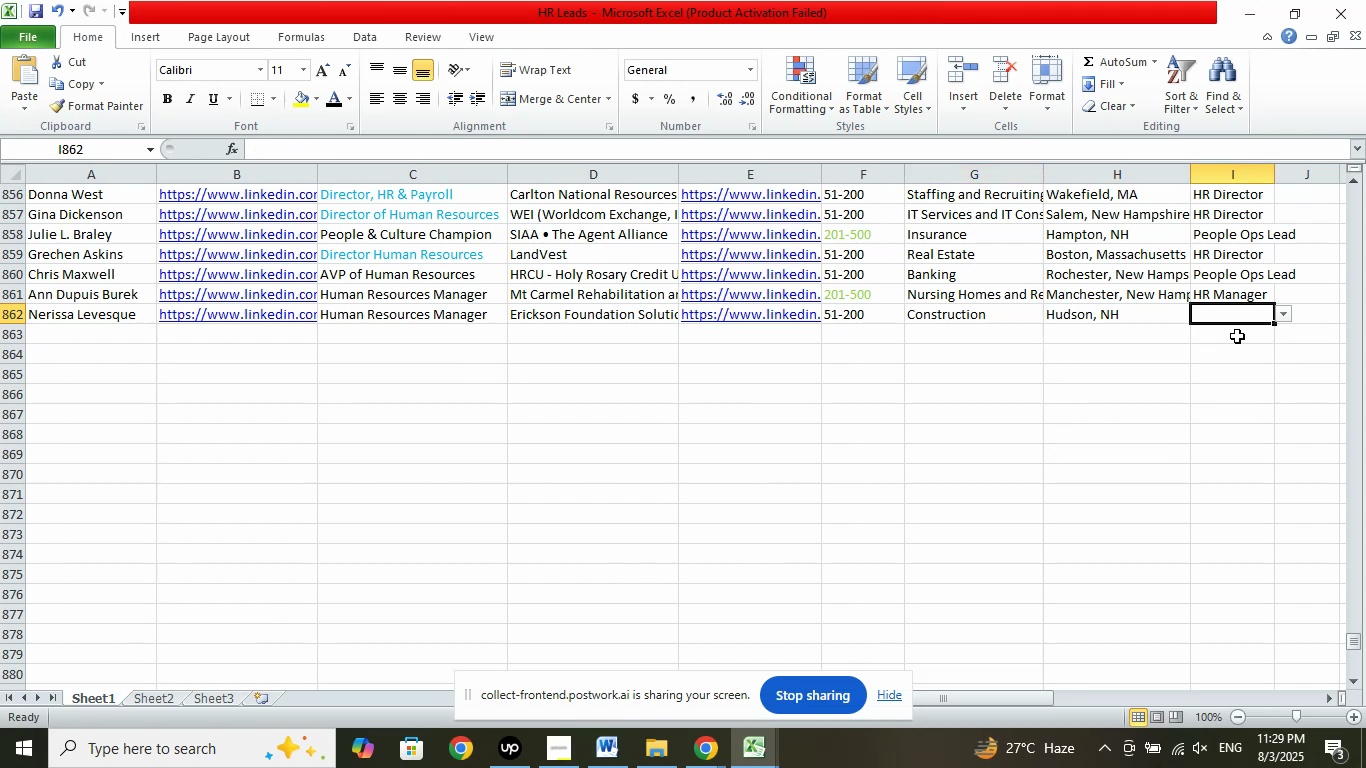 
left_click([1283, 316])
 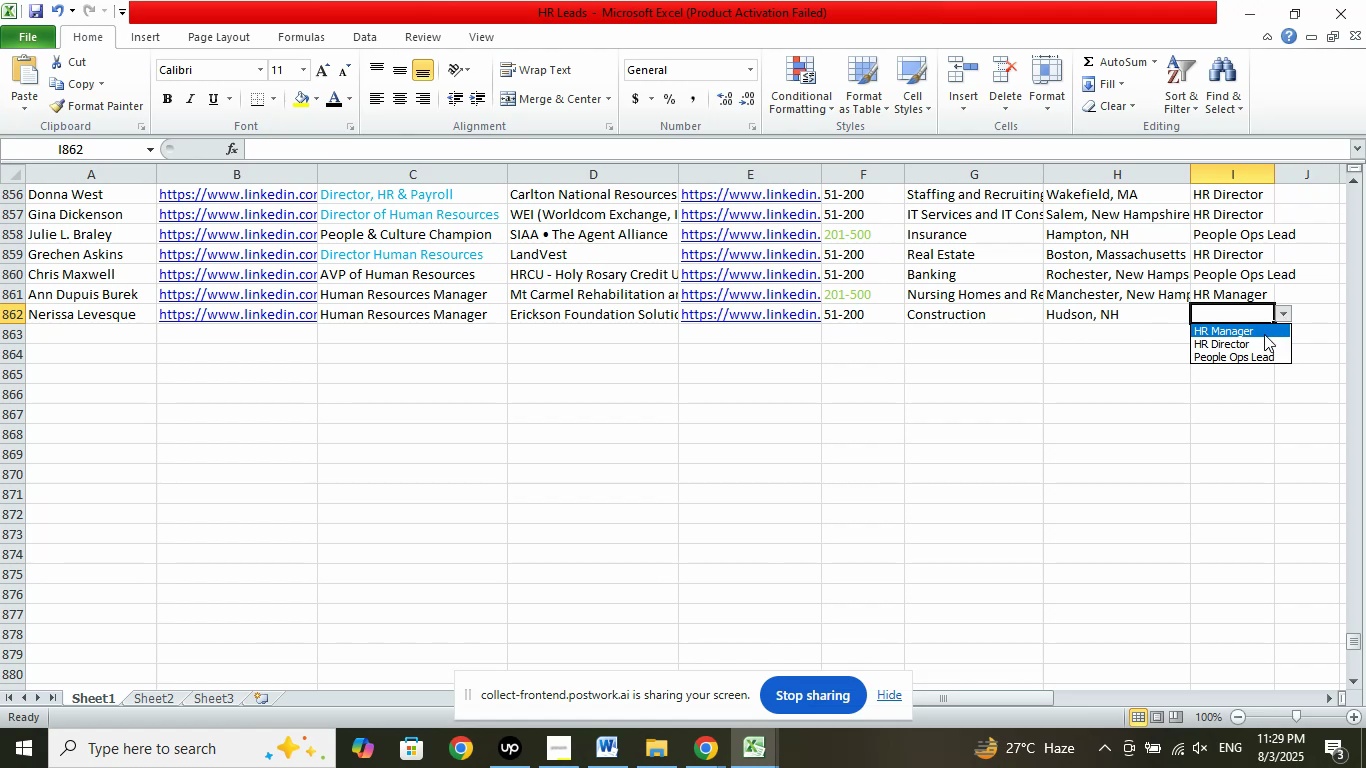 
left_click([1264, 334])
 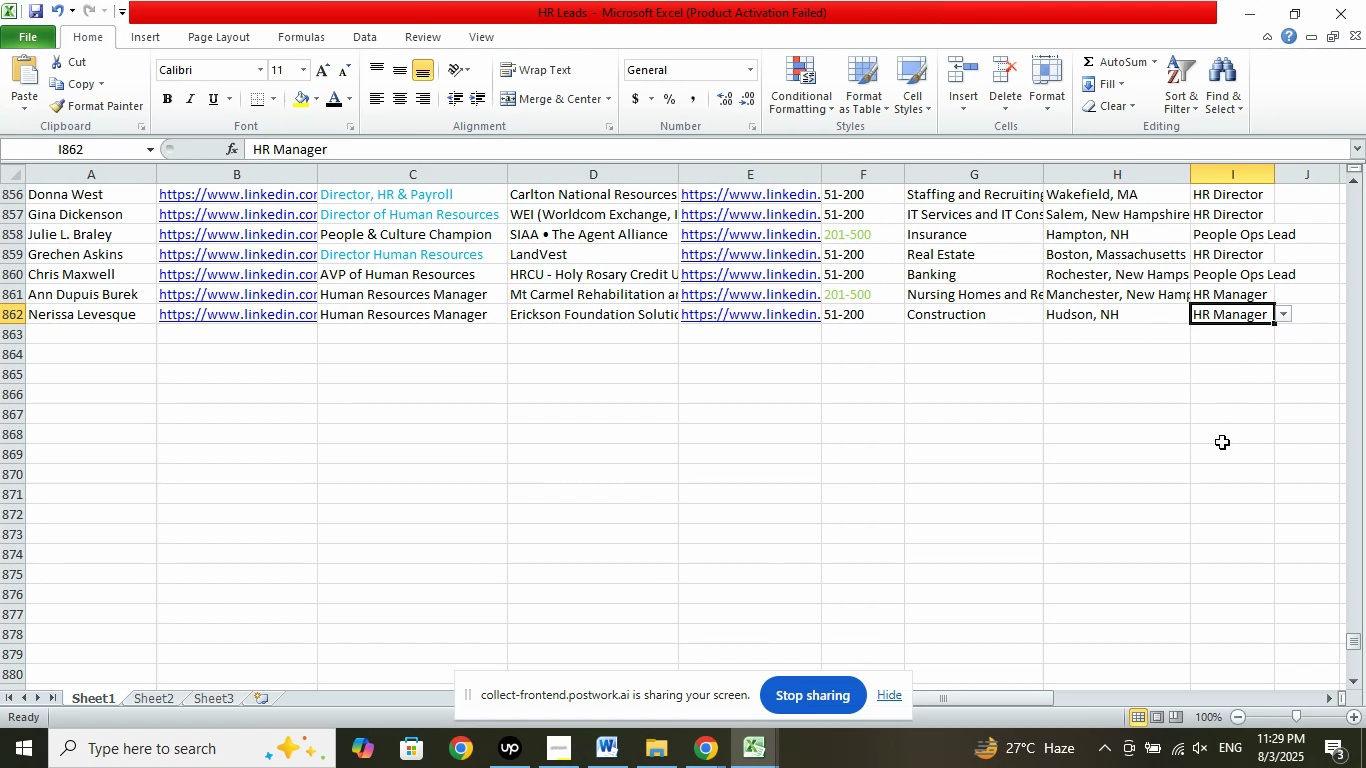 
double_click([1222, 442])
 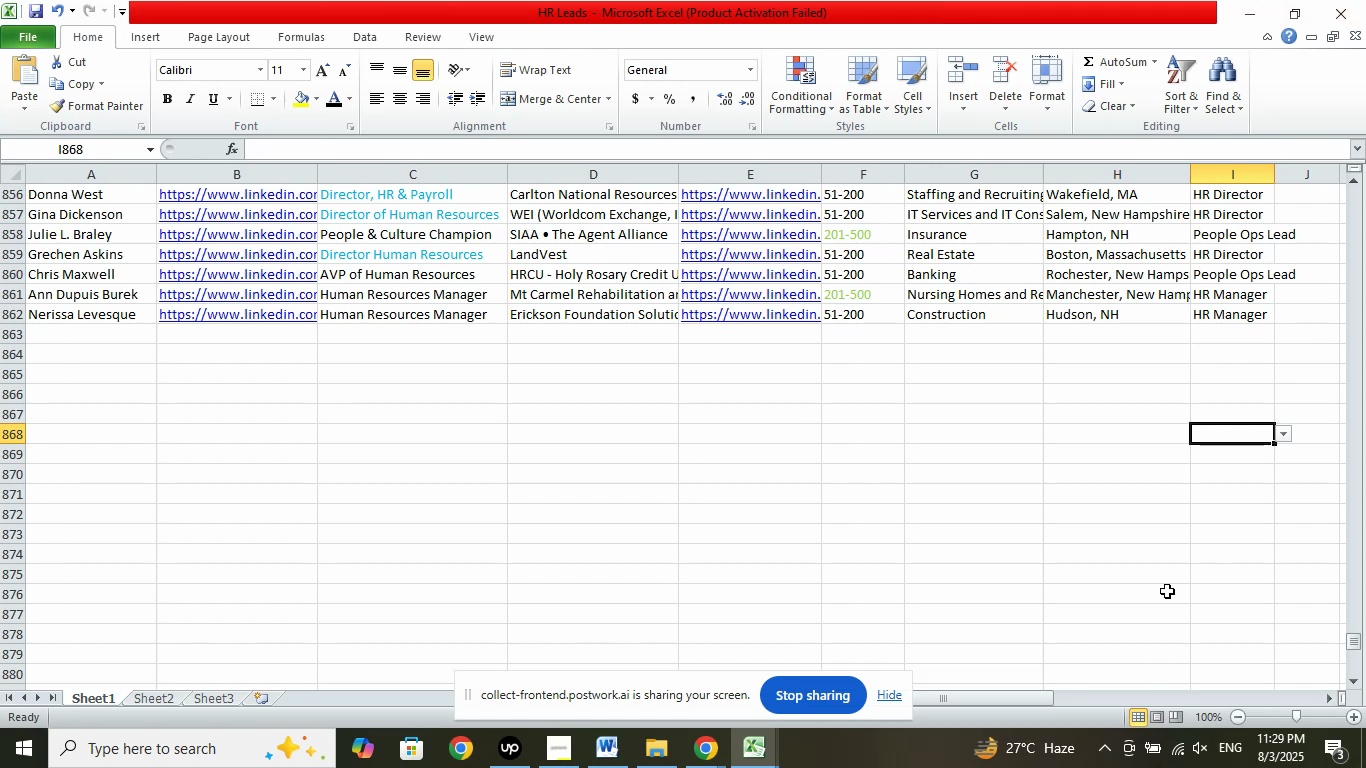 
wait(14.36)
 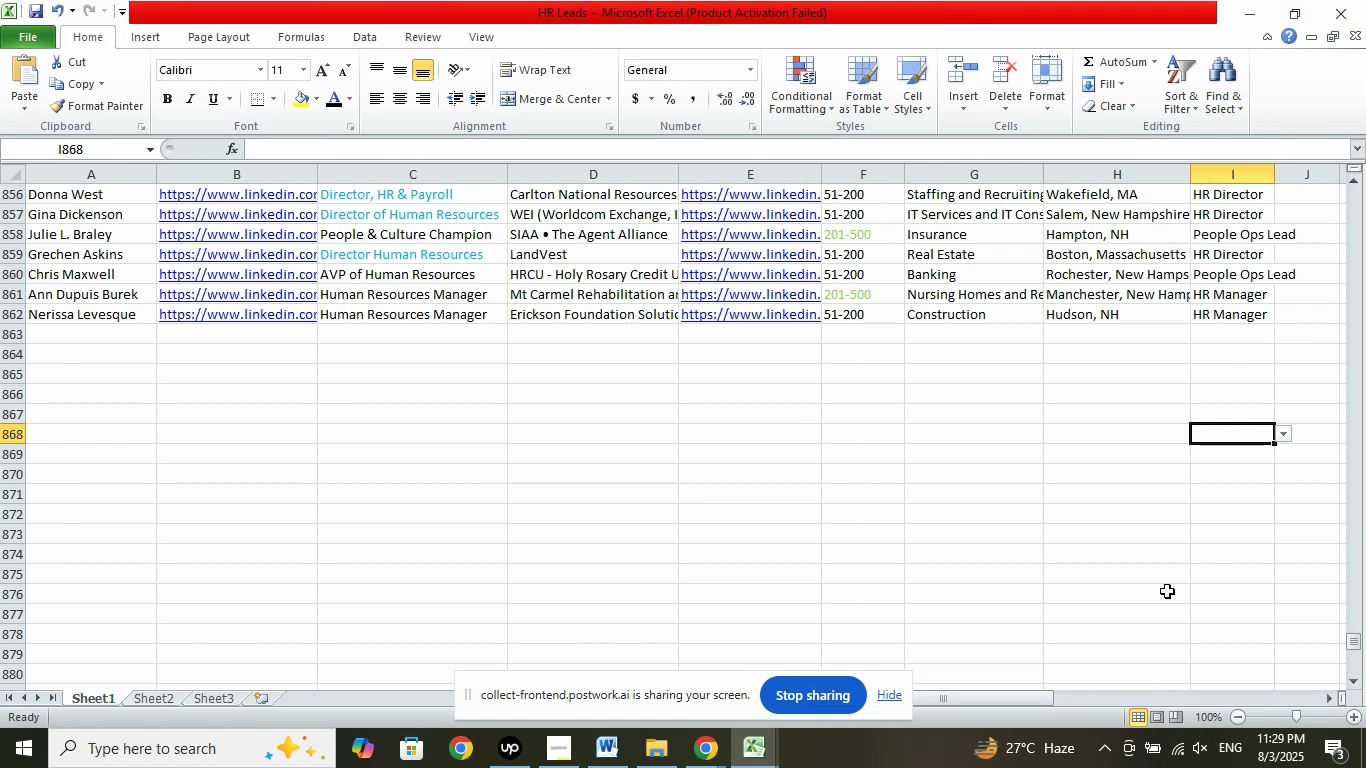 
left_click([29, 8])
 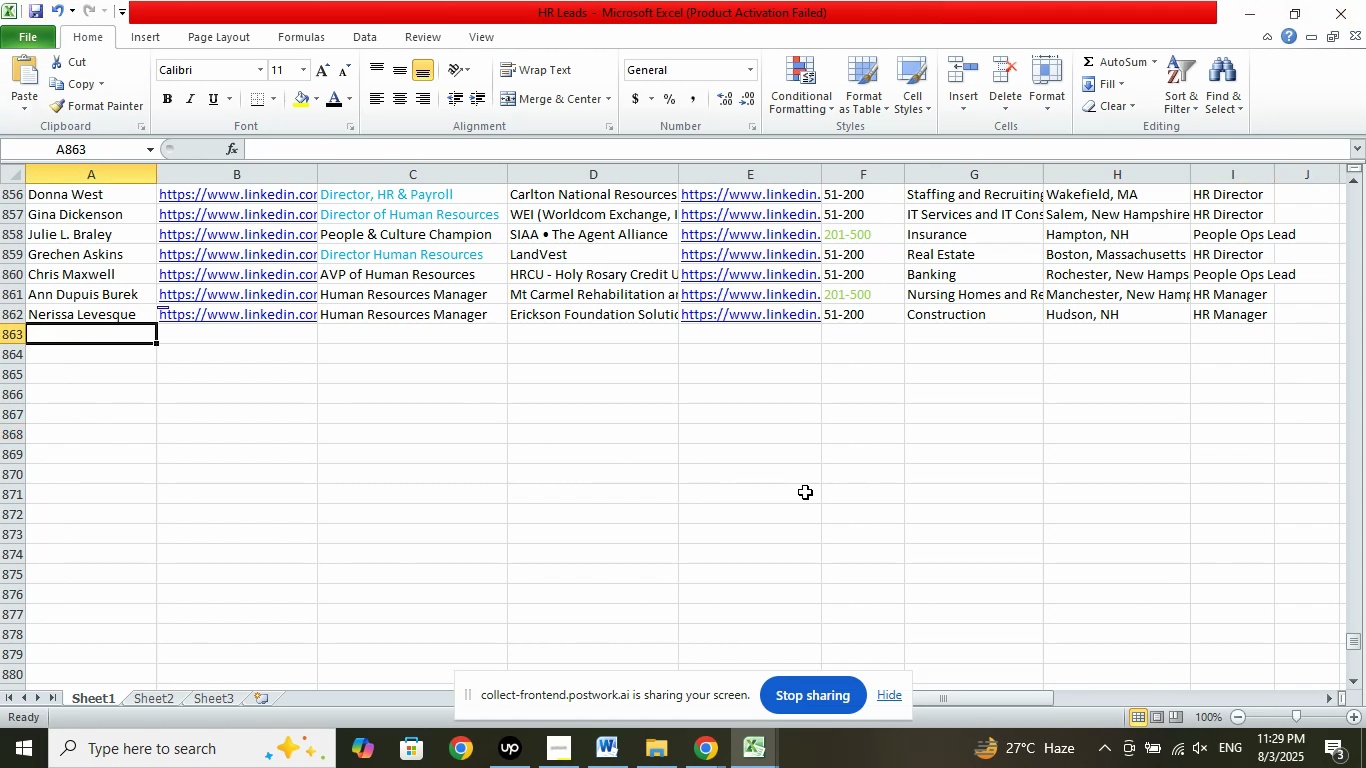 
scroll: coordinate [807, 497], scroll_direction: down, amount: 1.0
 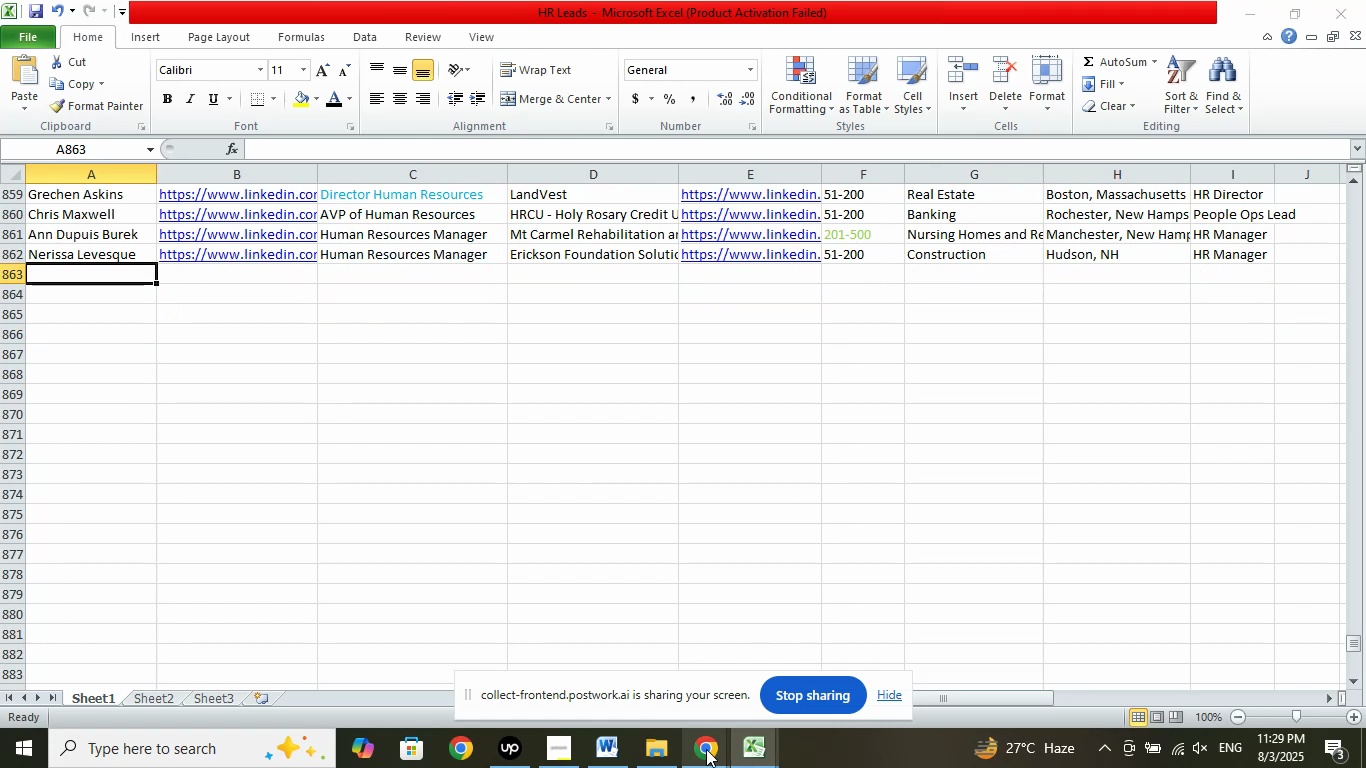 
double_click([628, 671])
 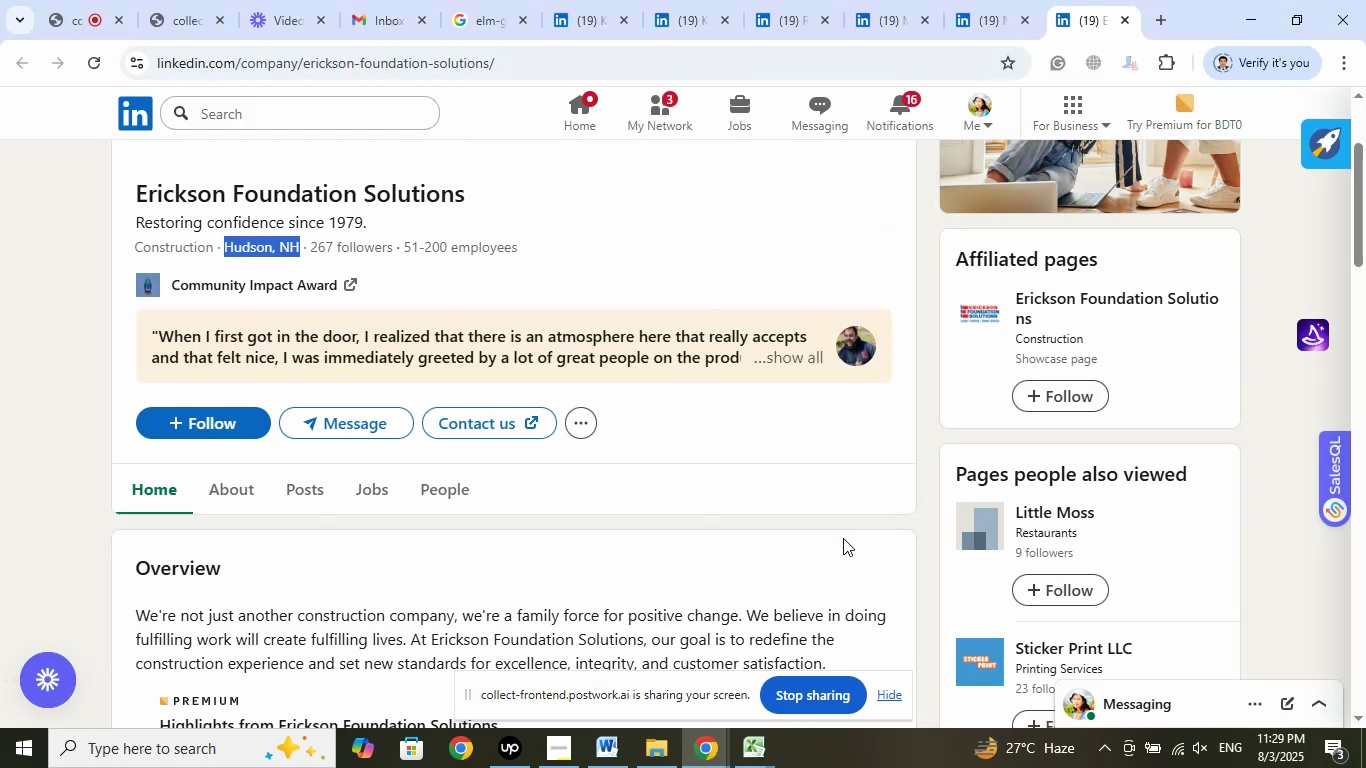 
scroll: coordinate [791, 584], scroll_direction: up, amount: 3.0
 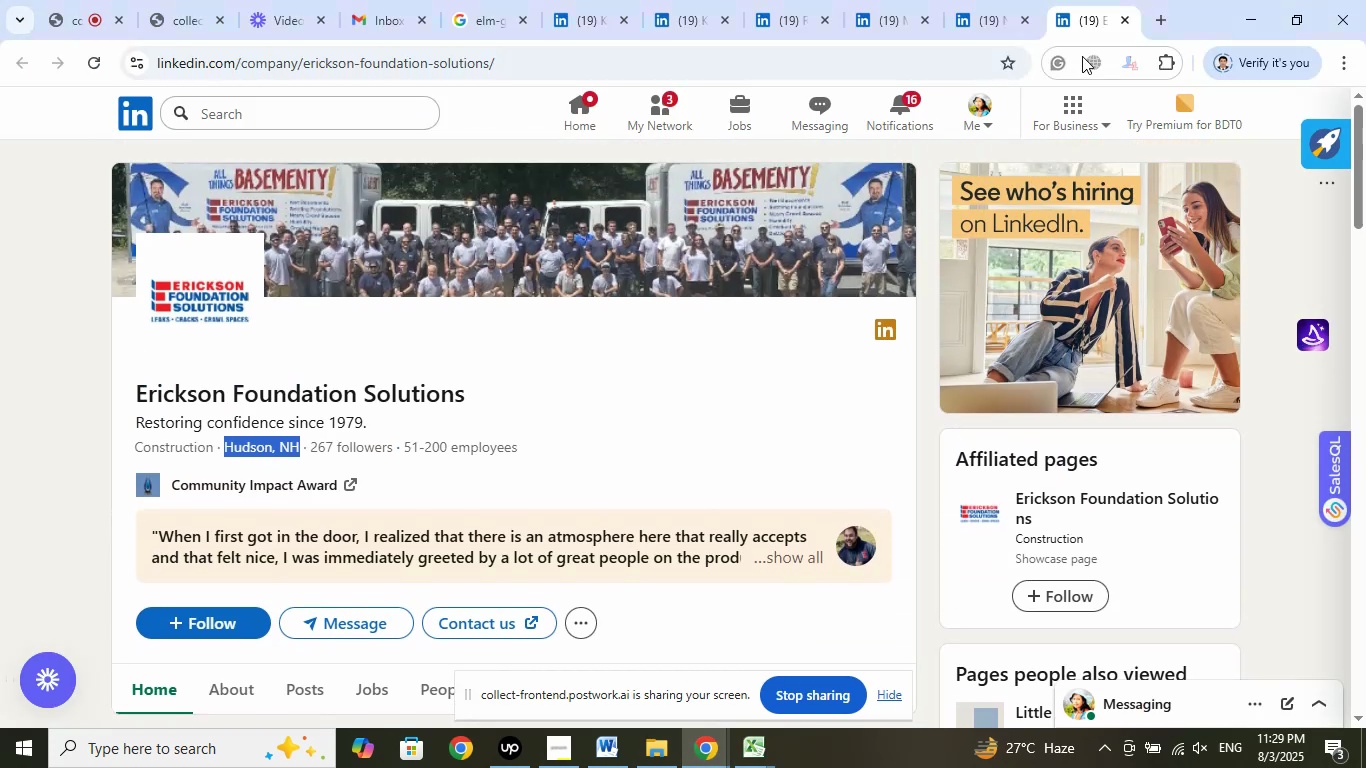 
left_click([1126, 27])
 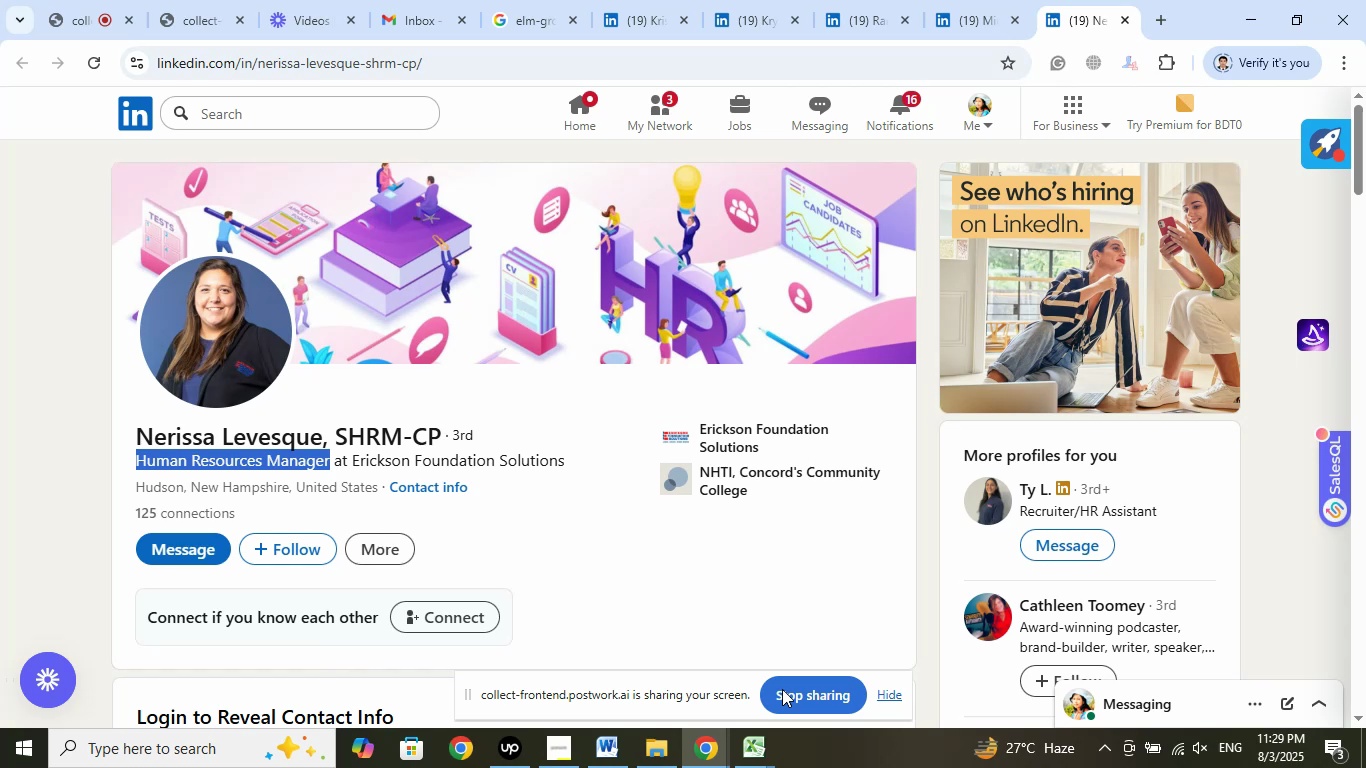 
wait(5.94)
 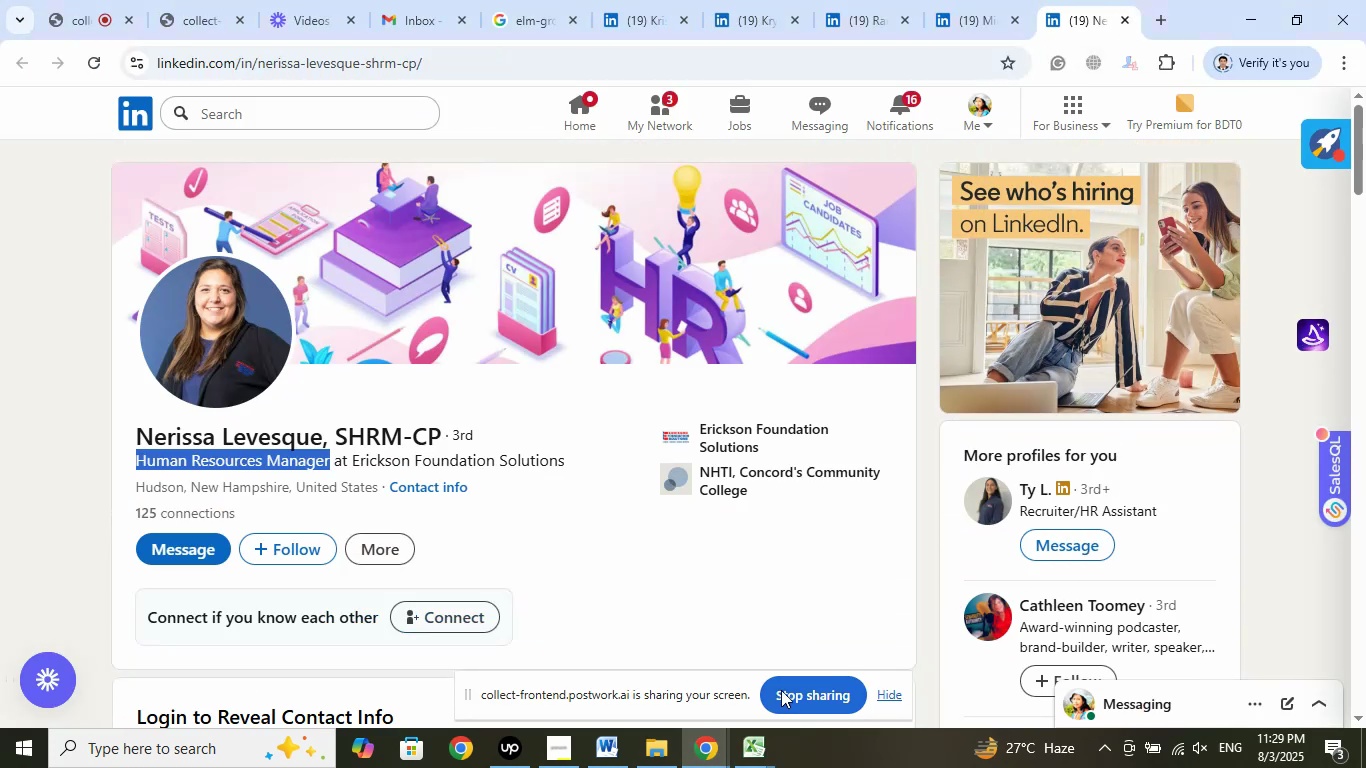 
scroll: coordinate [870, 572], scroll_direction: down, amount: 5.0
 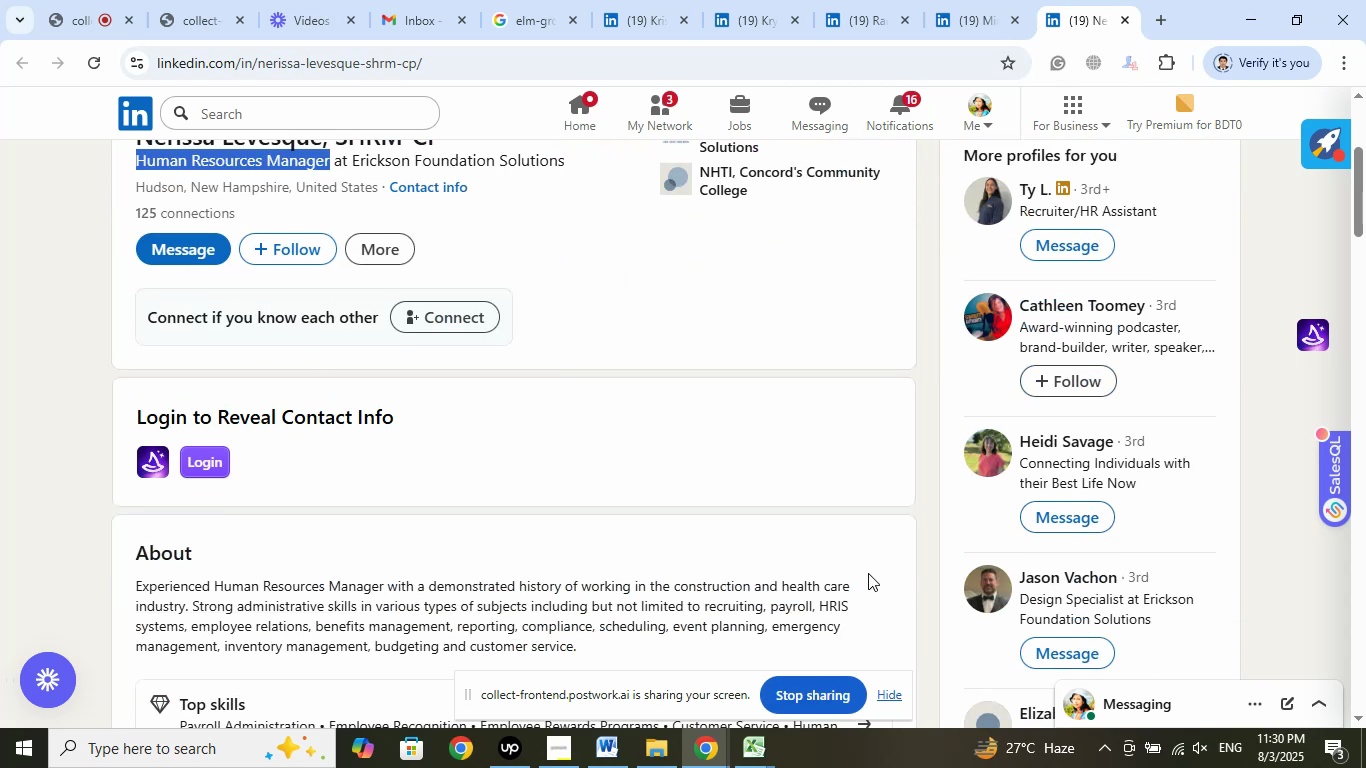 
scroll: coordinate [868, 573], scroll_direction: up, amount: 6.0
 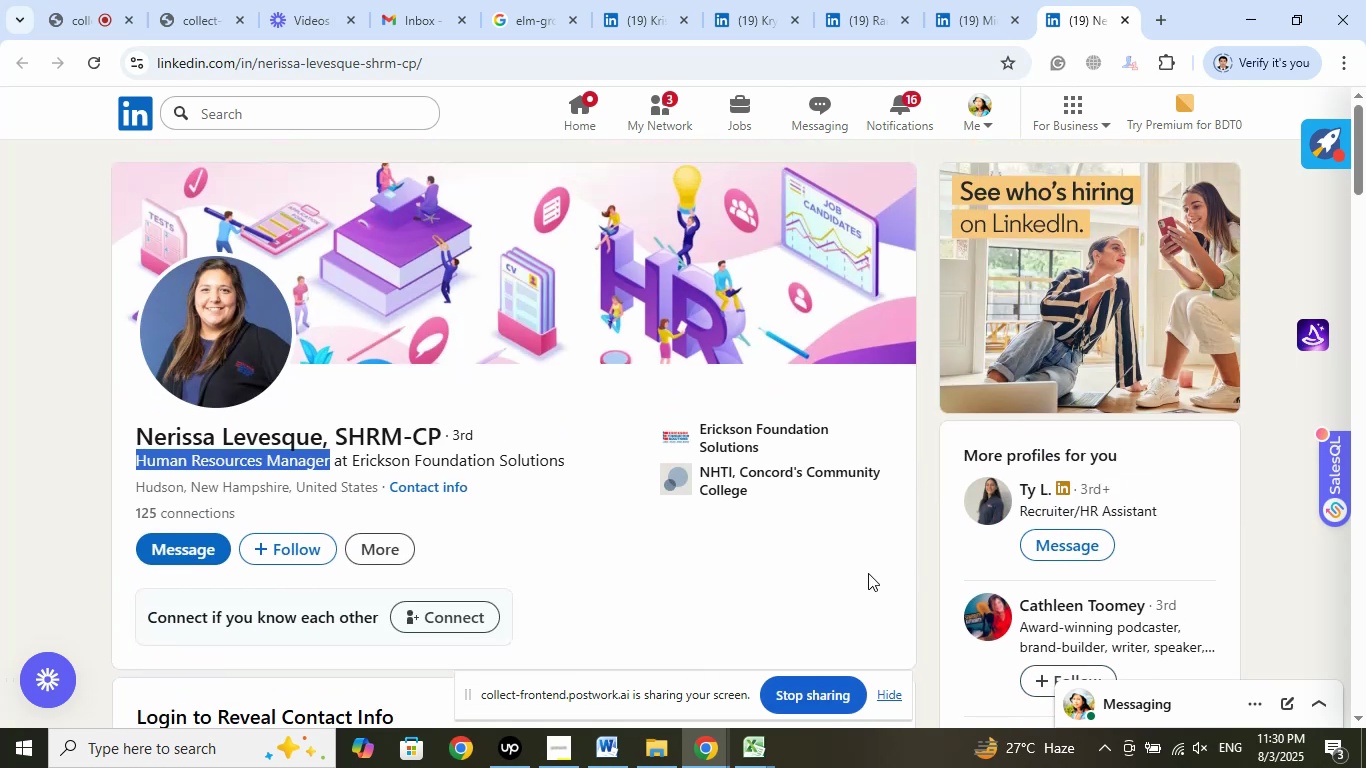 
scroll: coordinate [868, 573], scroll_direction: down, amount: 1.0
 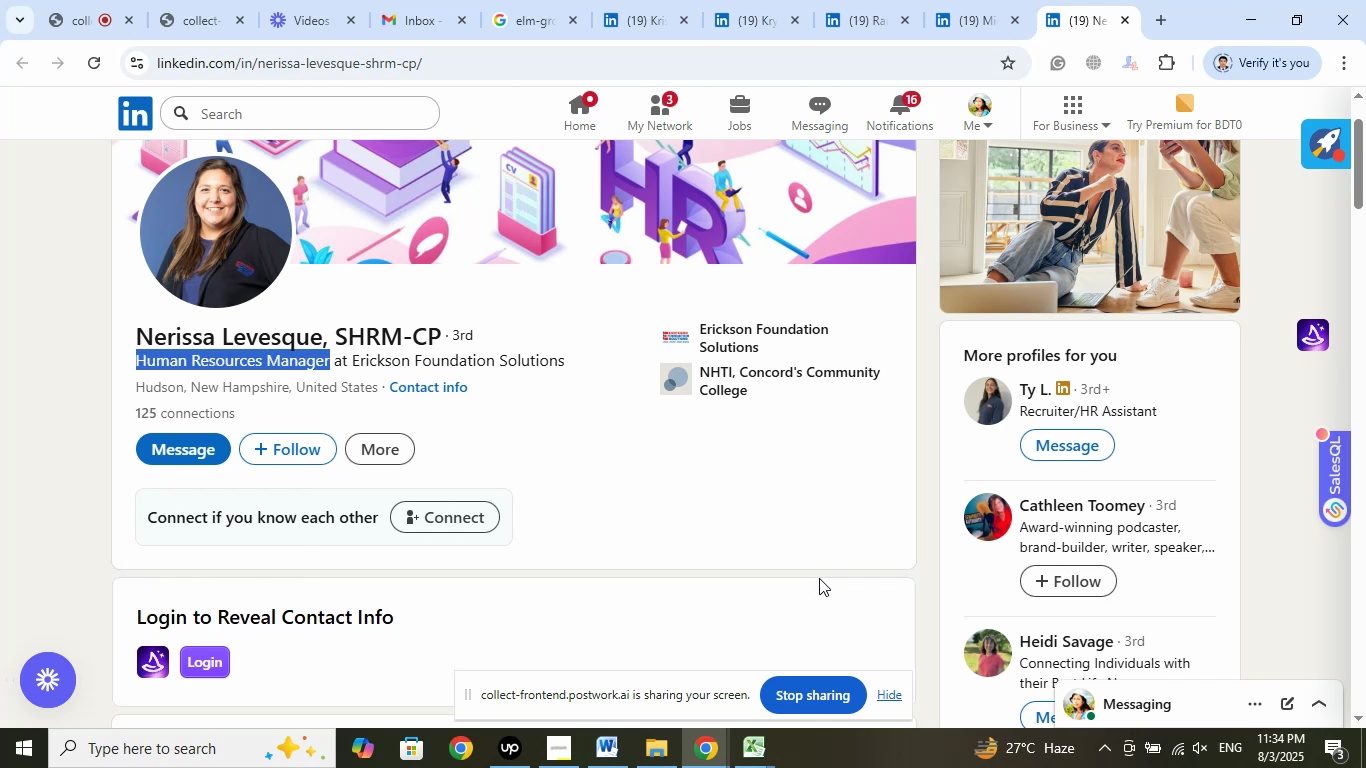 
wait(280.92)
 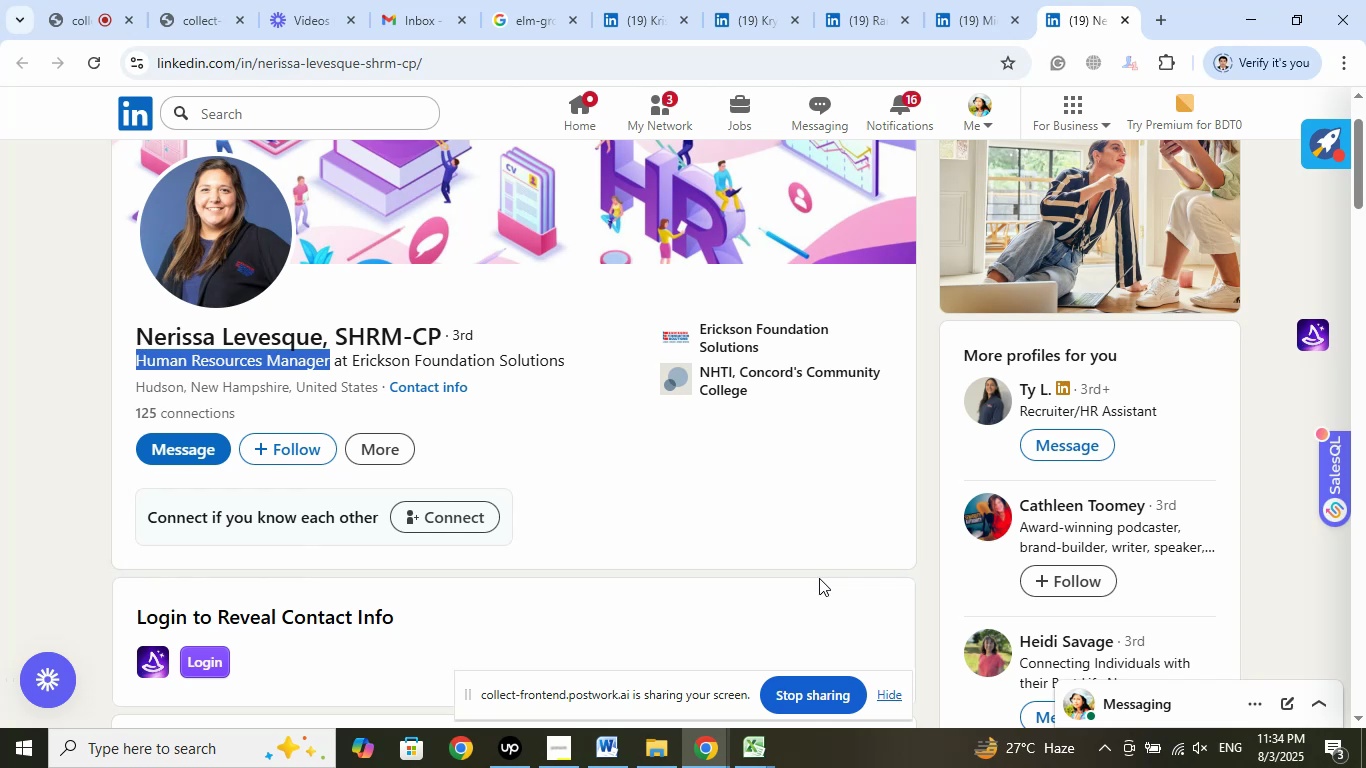 
left_click([71, 17])
 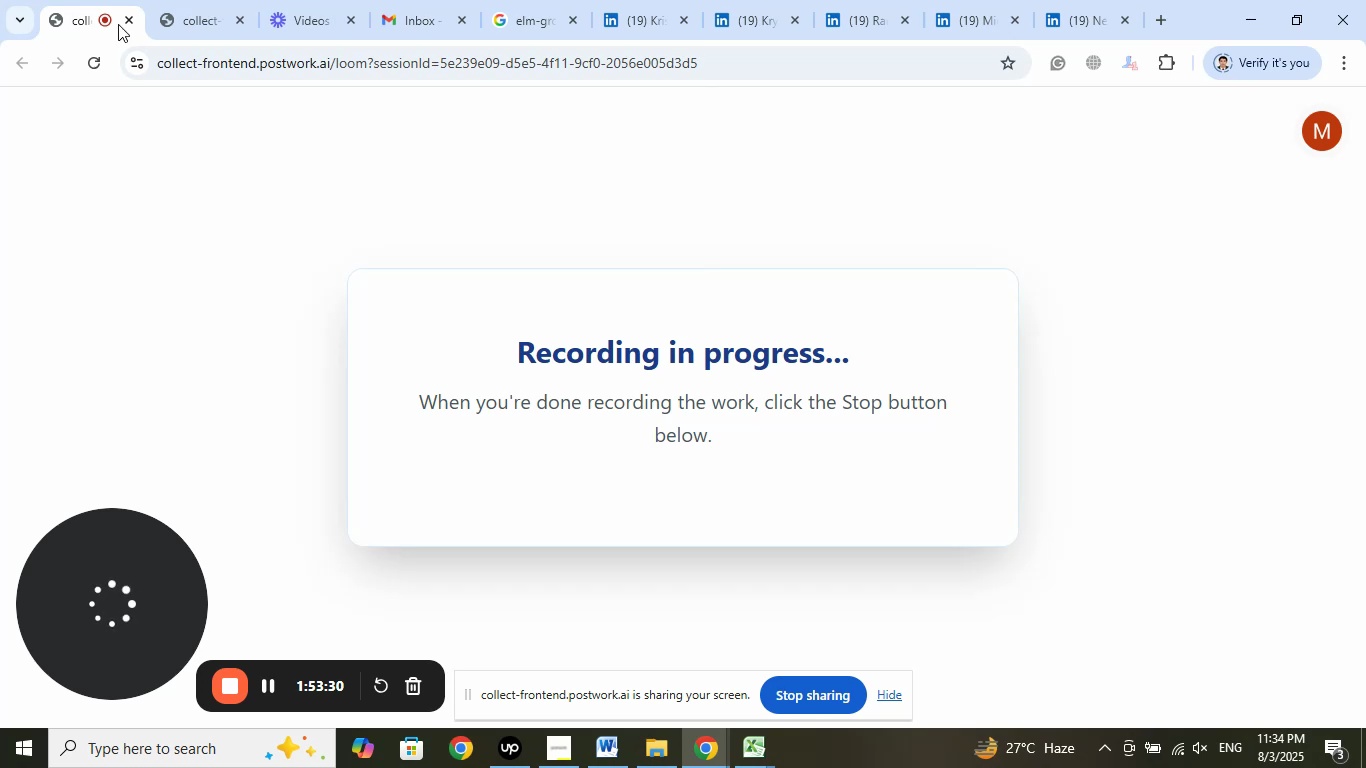 
left_click([186, 21])
 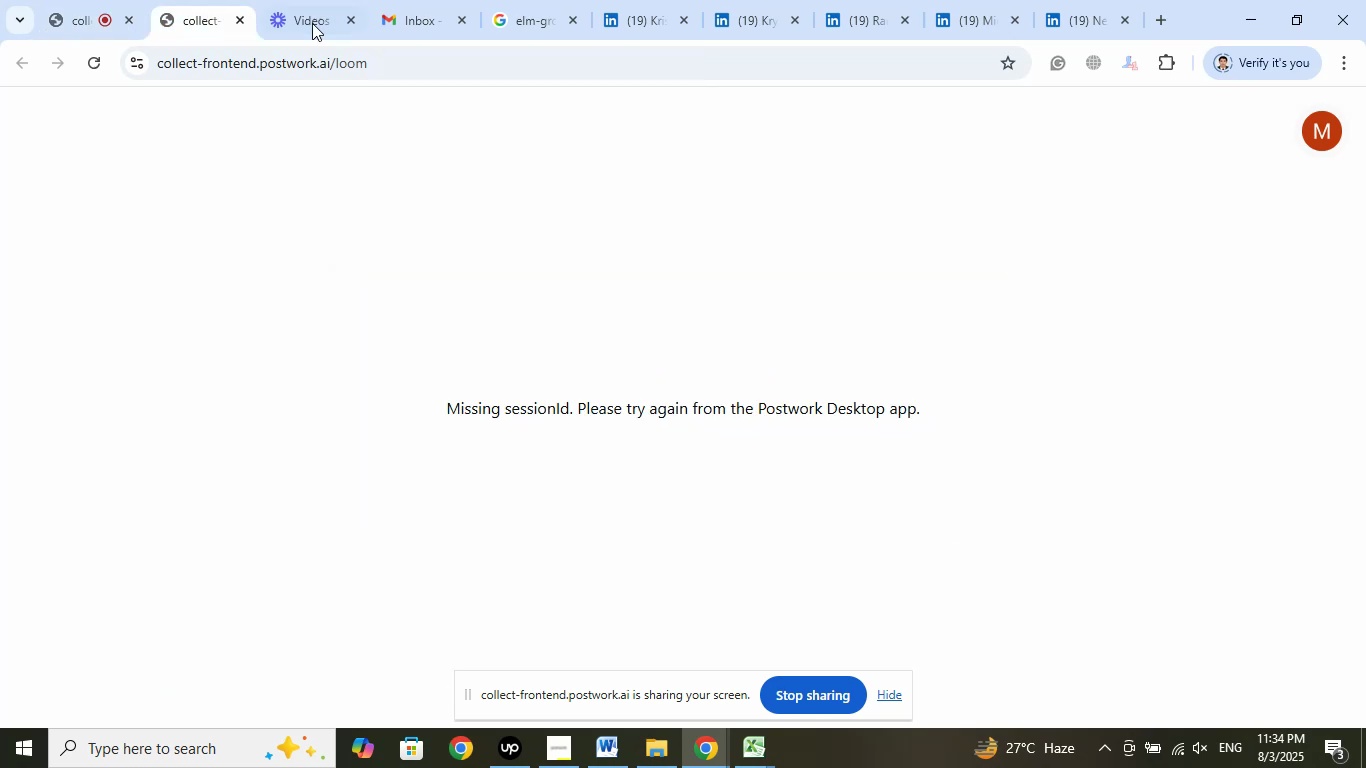 
left_click([312, 23])
 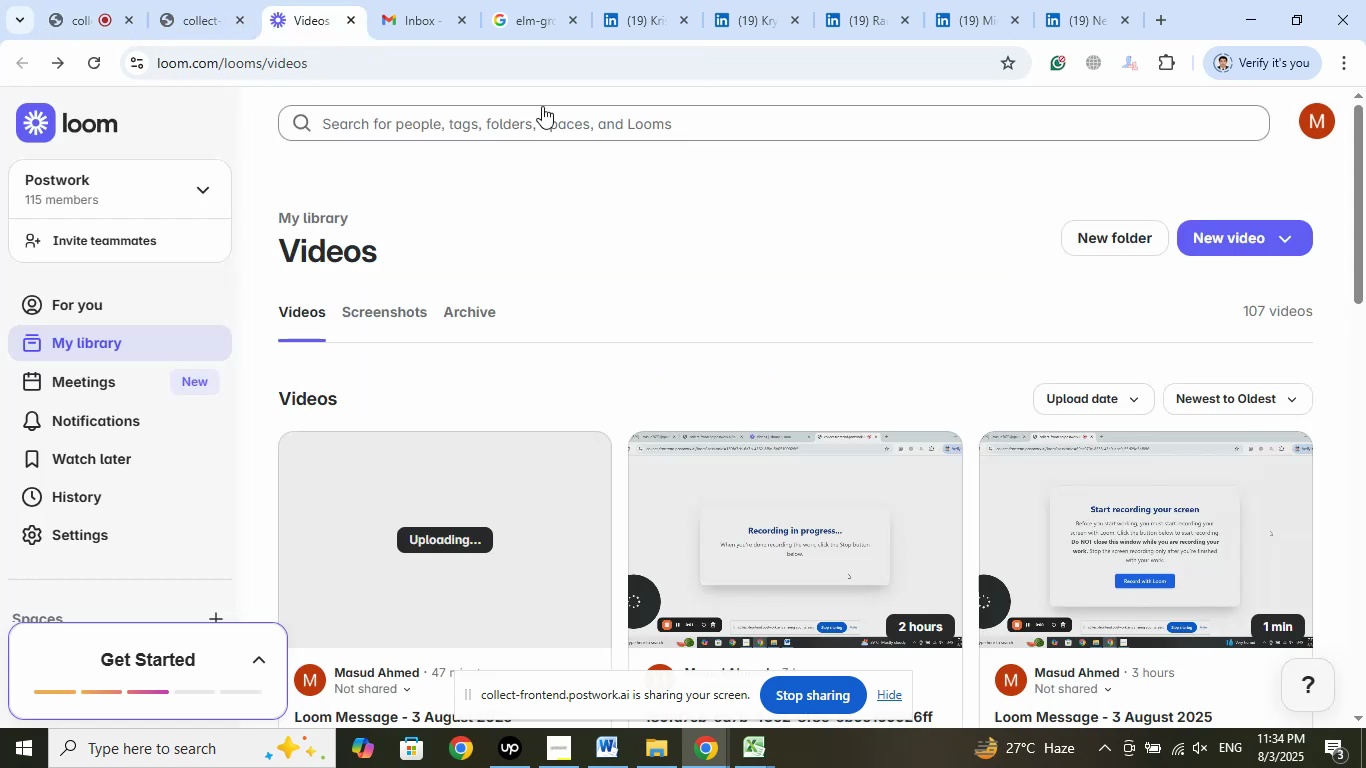 
left_click([414, 13])
 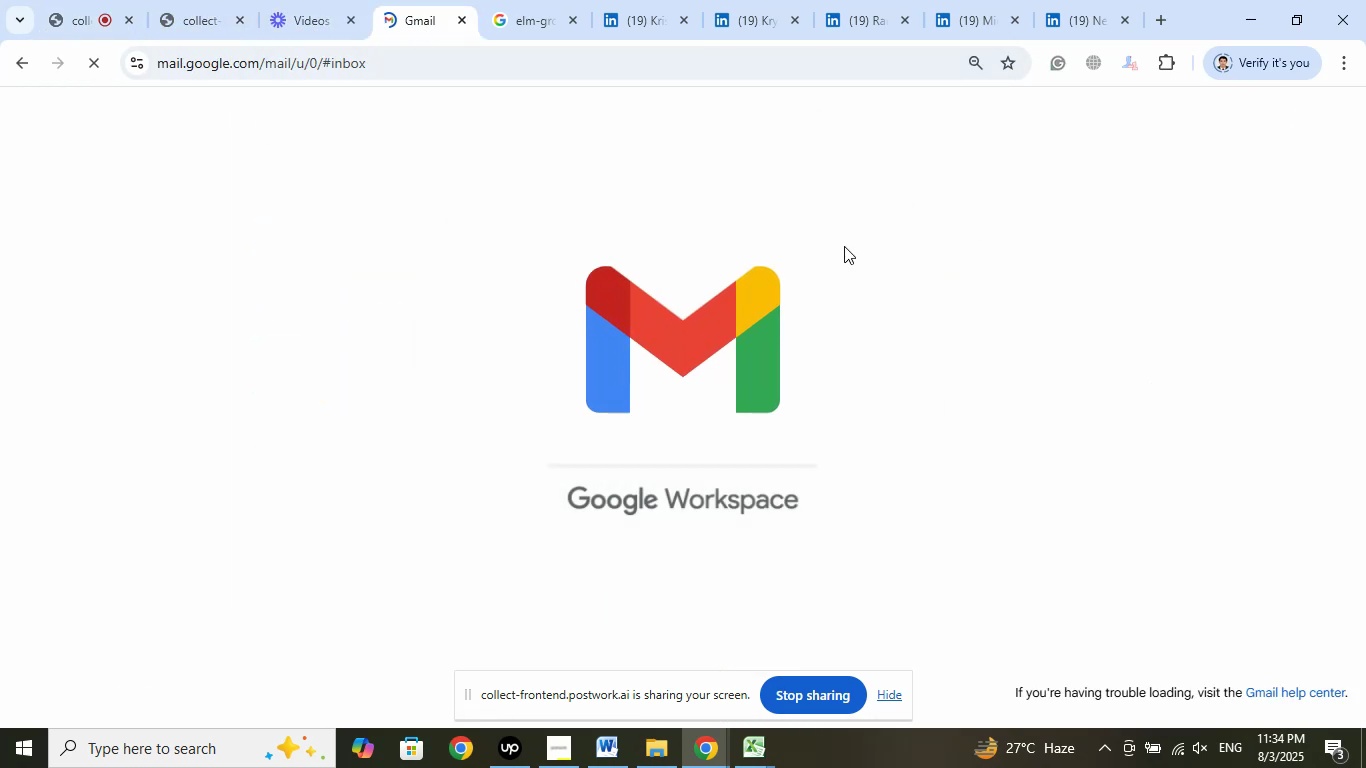 
wait(8.42)
 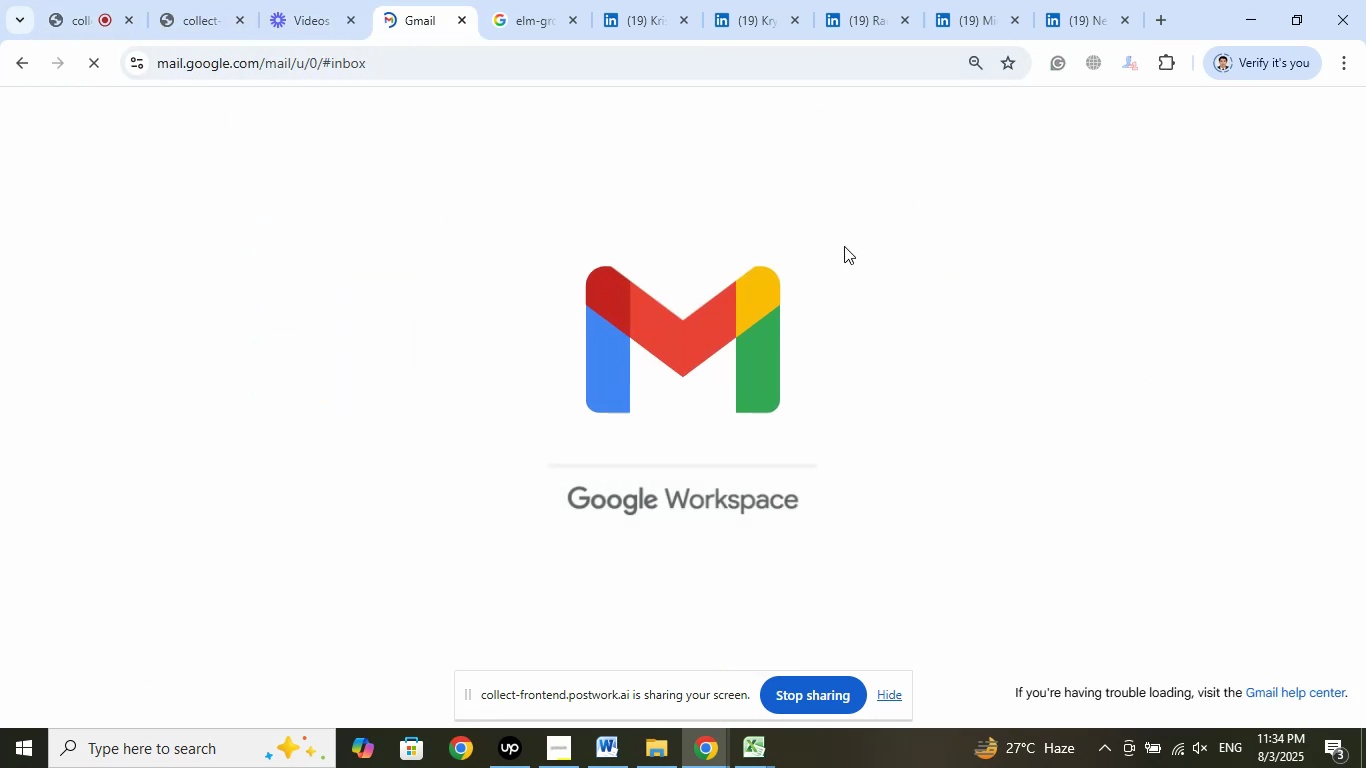 
left_click([1070, 15])
 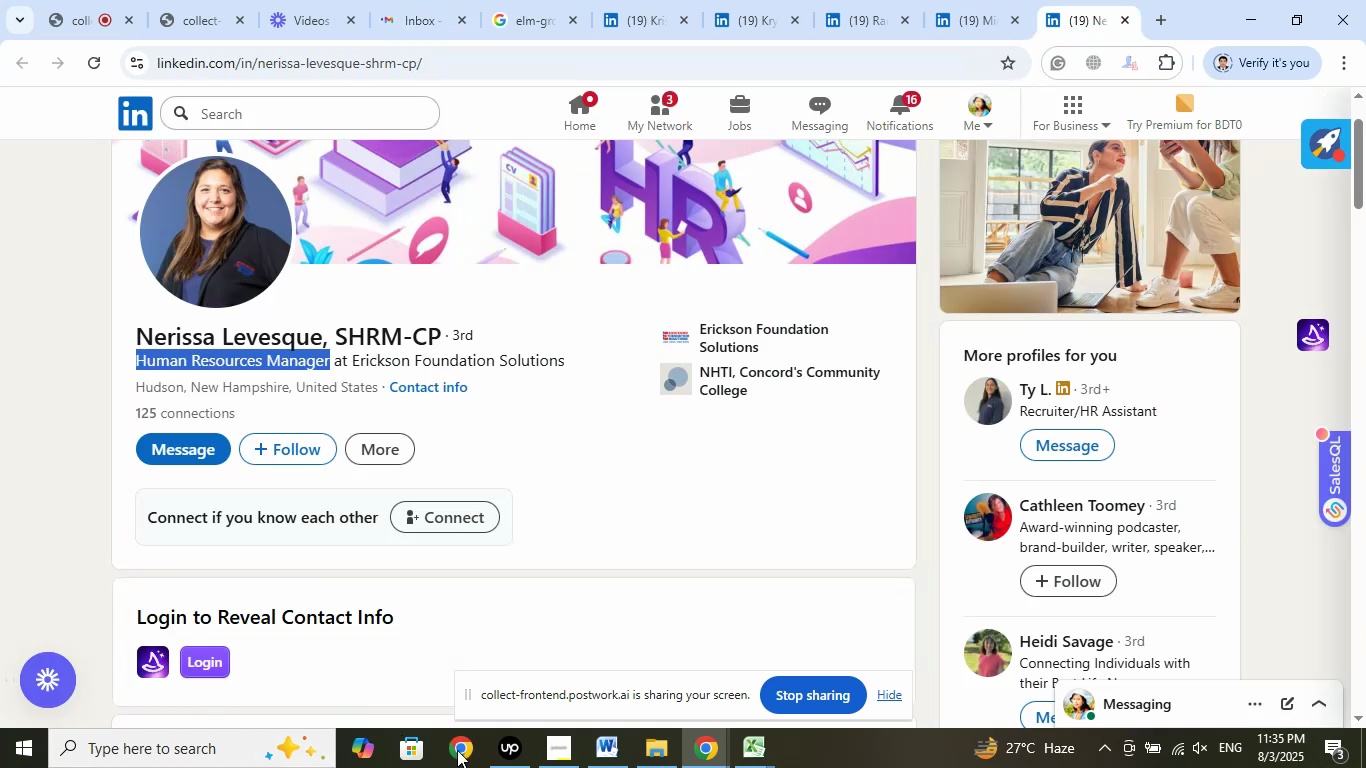 
left_click([545, 745])
 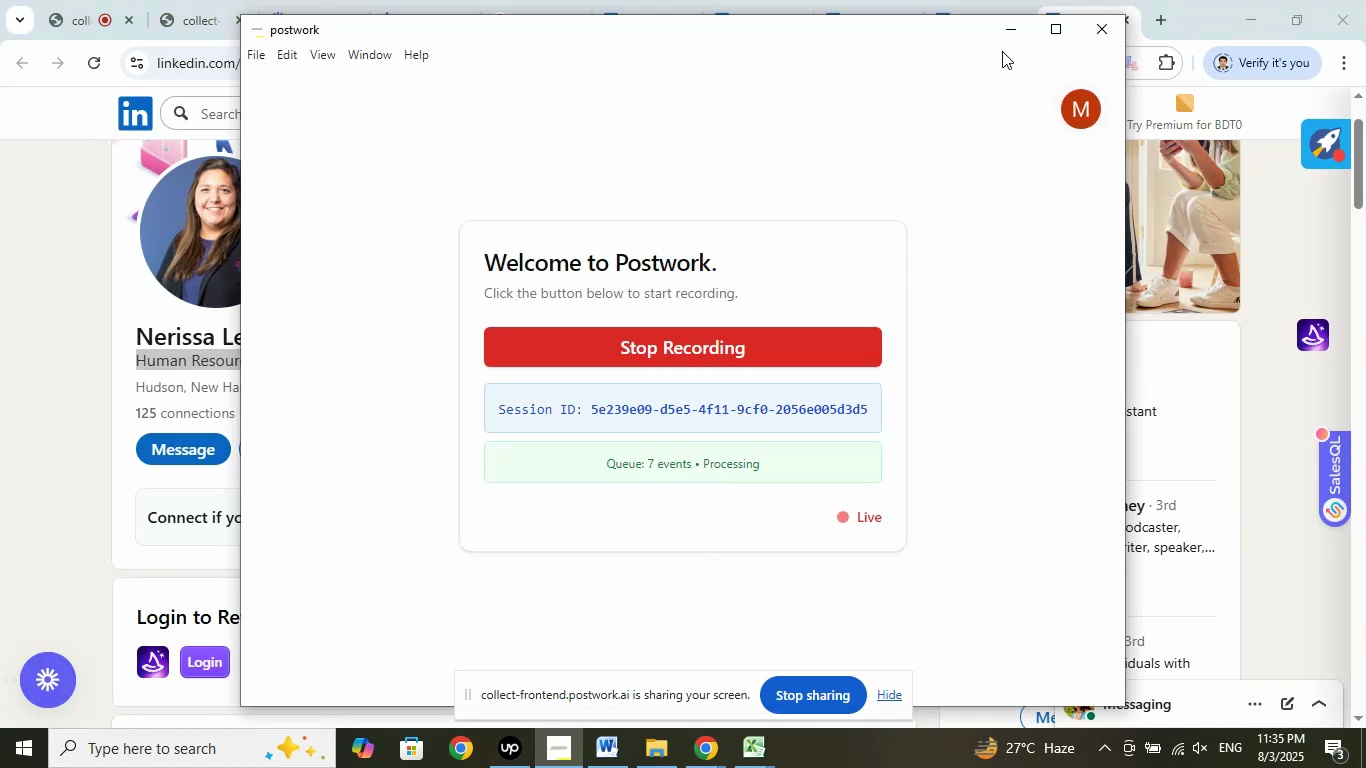 
left_click([1010, 34])
 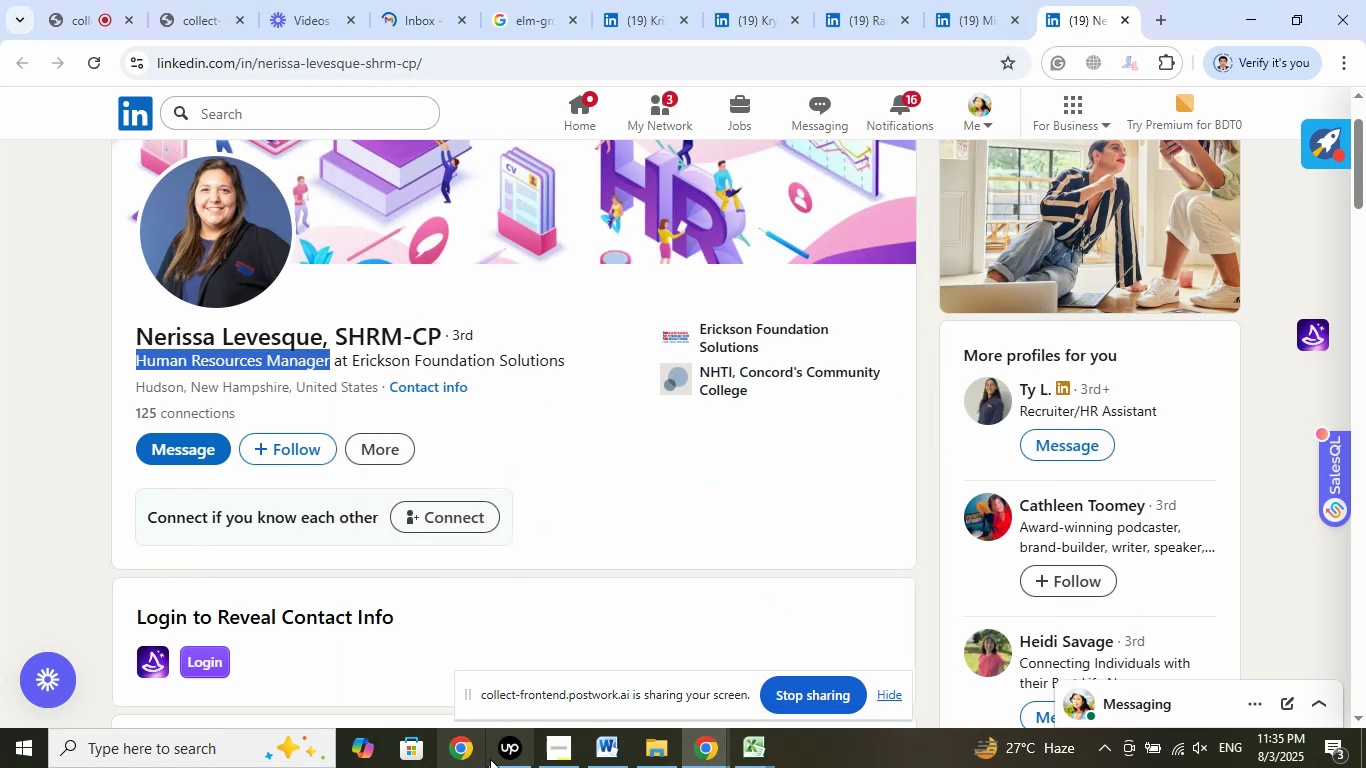 
left_click([496, 754])
 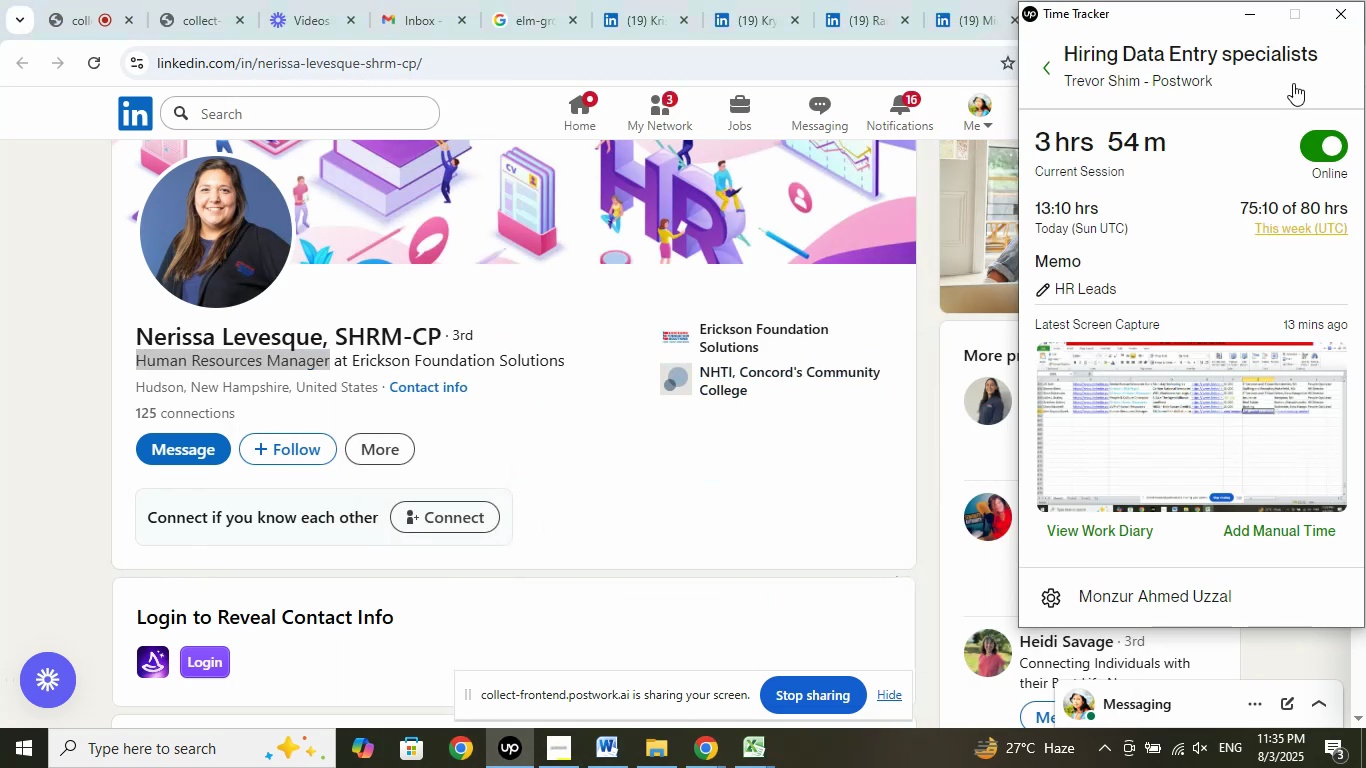 
left_click([1254, 18])
 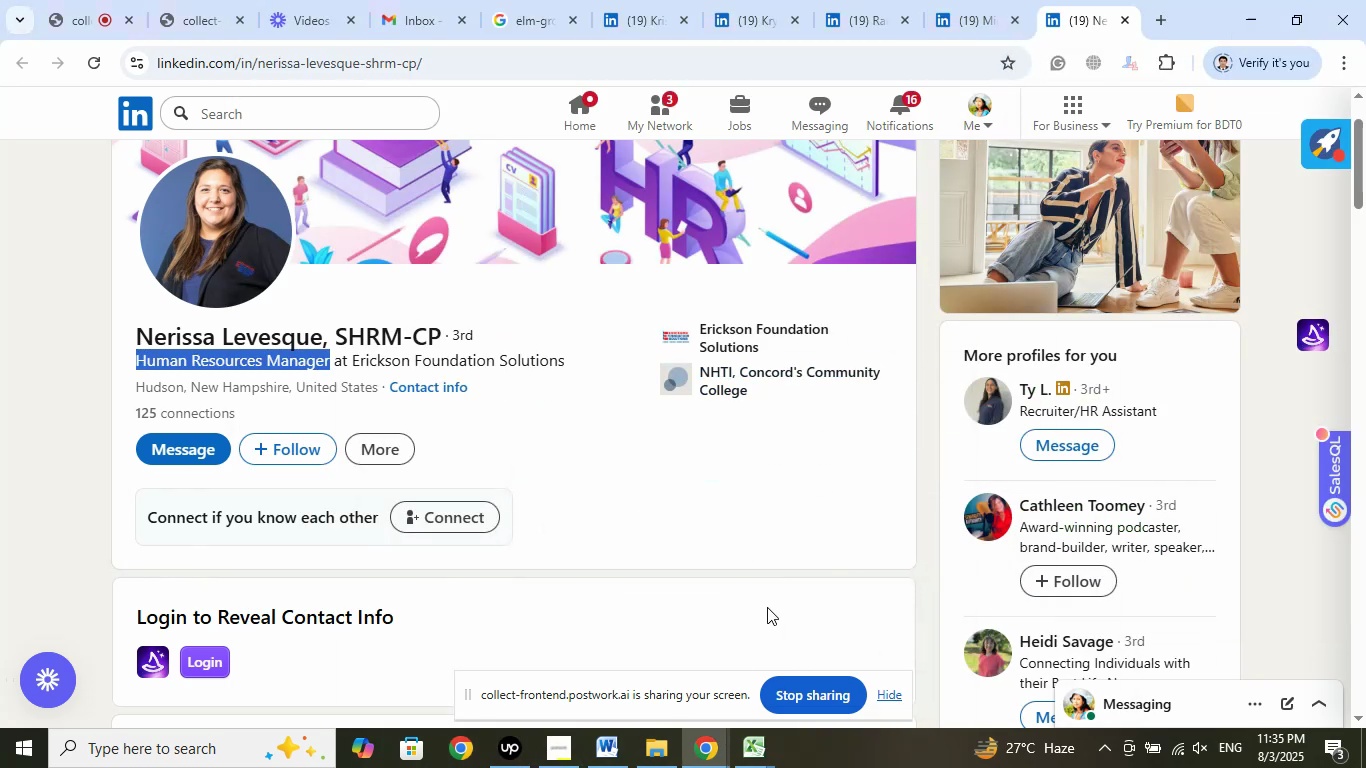 
left_click([755, 755])
 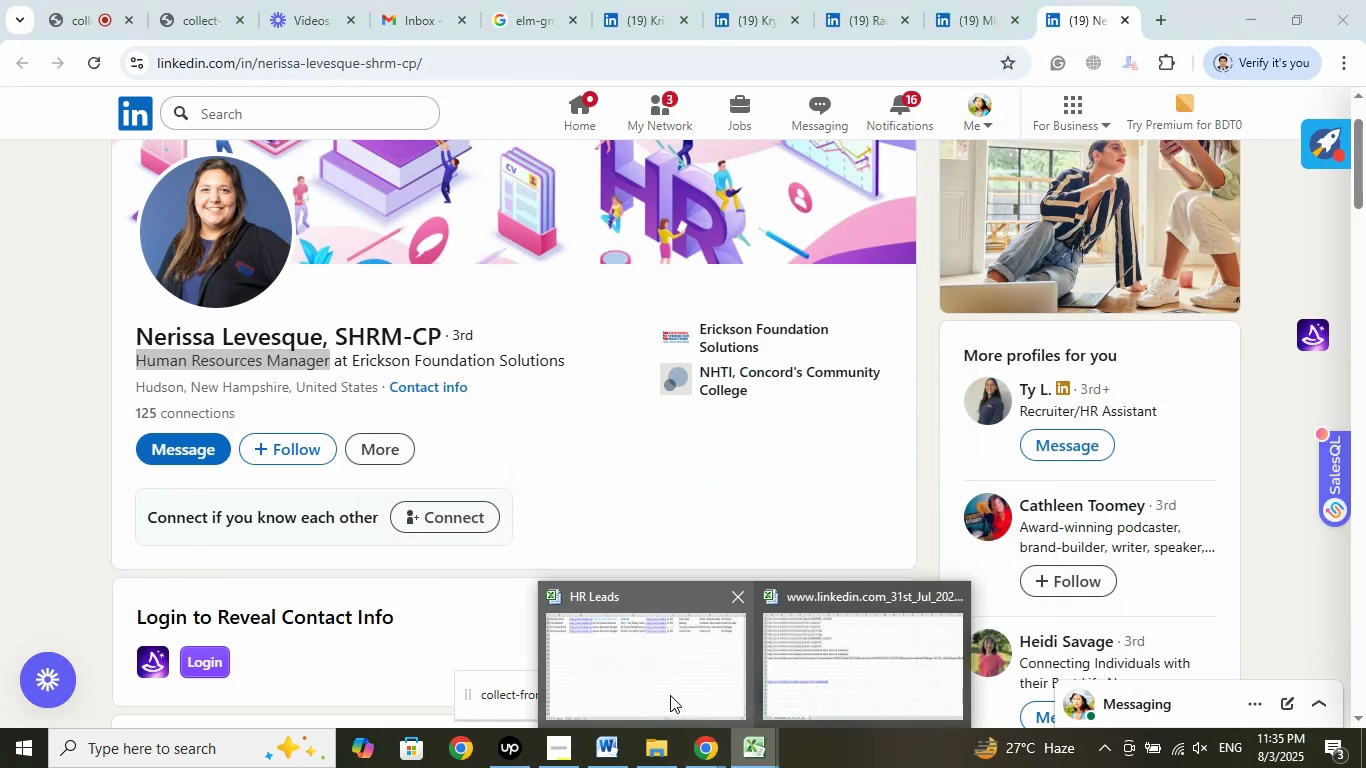 
left_click([670, 695])
 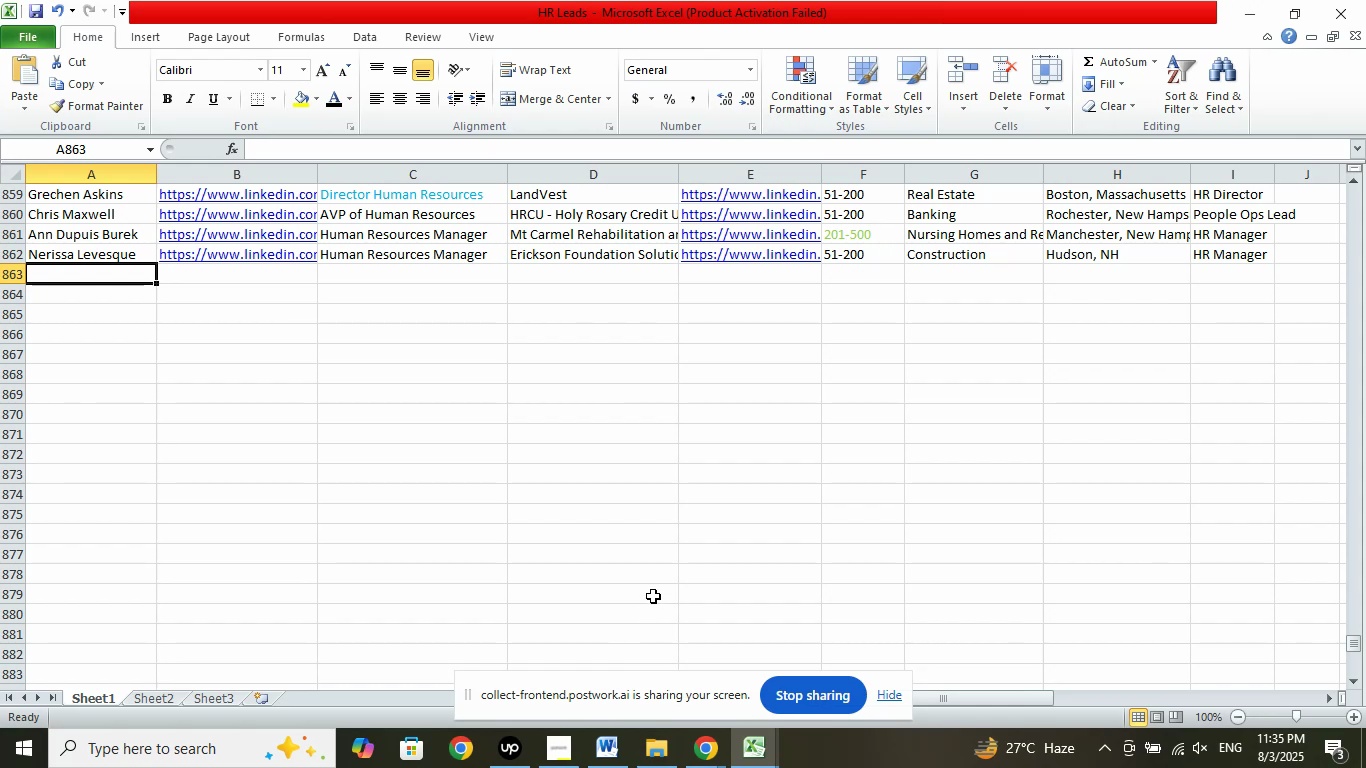 
mouse_move([529, 869])
 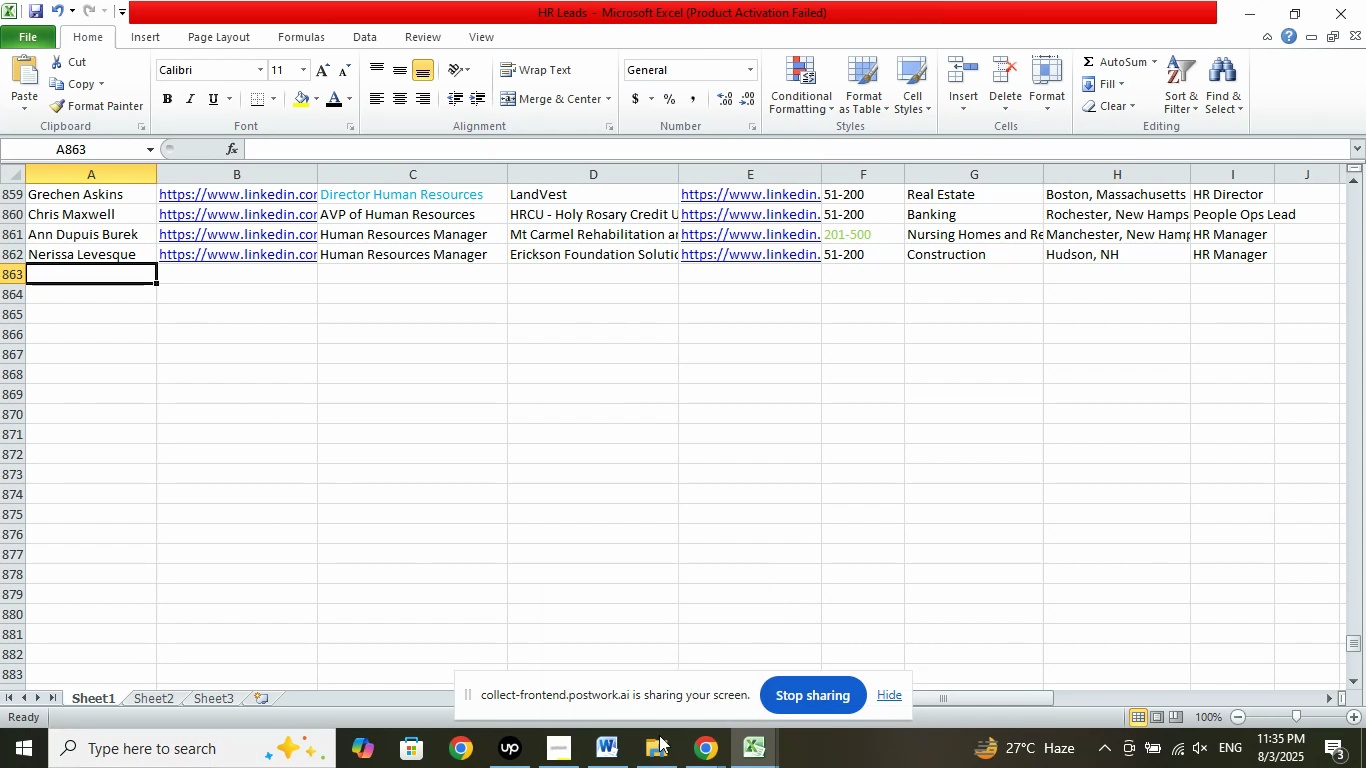 
left_click([707, 741])
 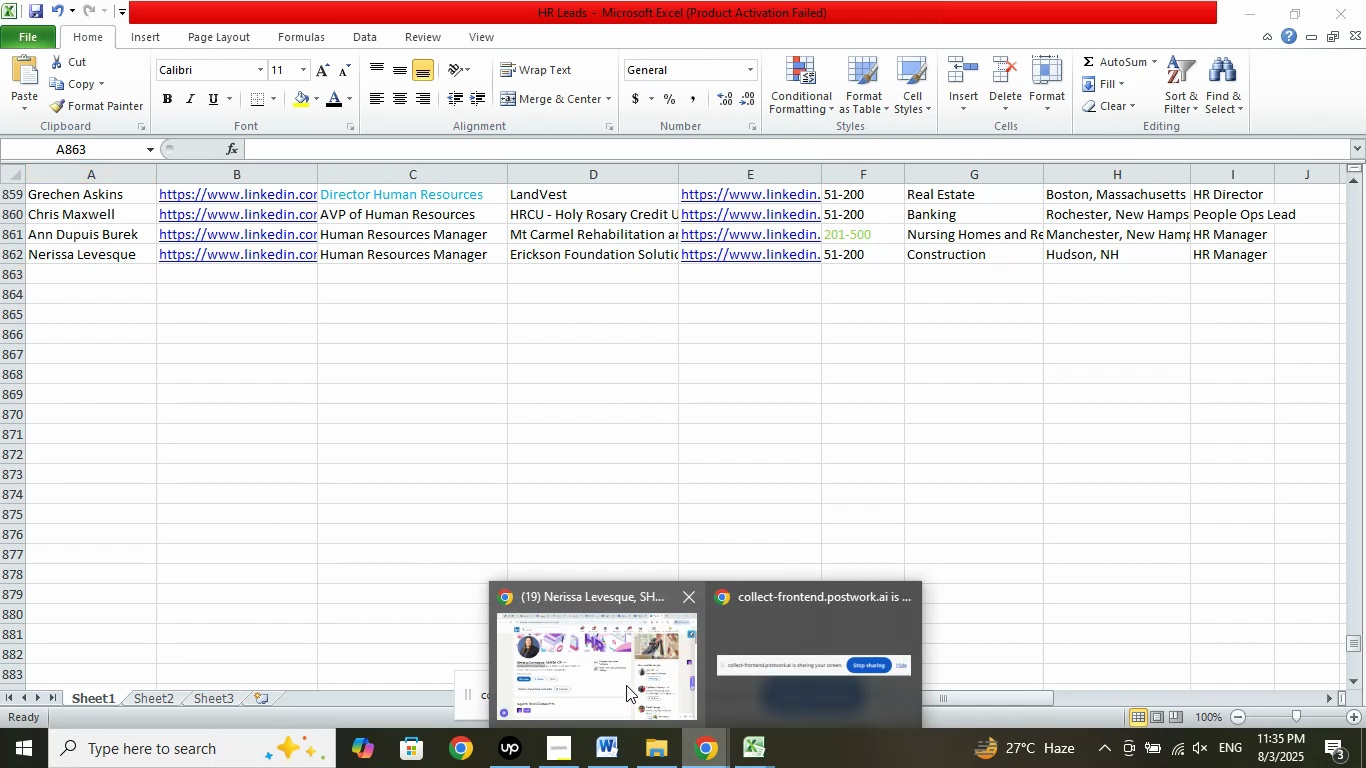 
left_click([626, 685])
 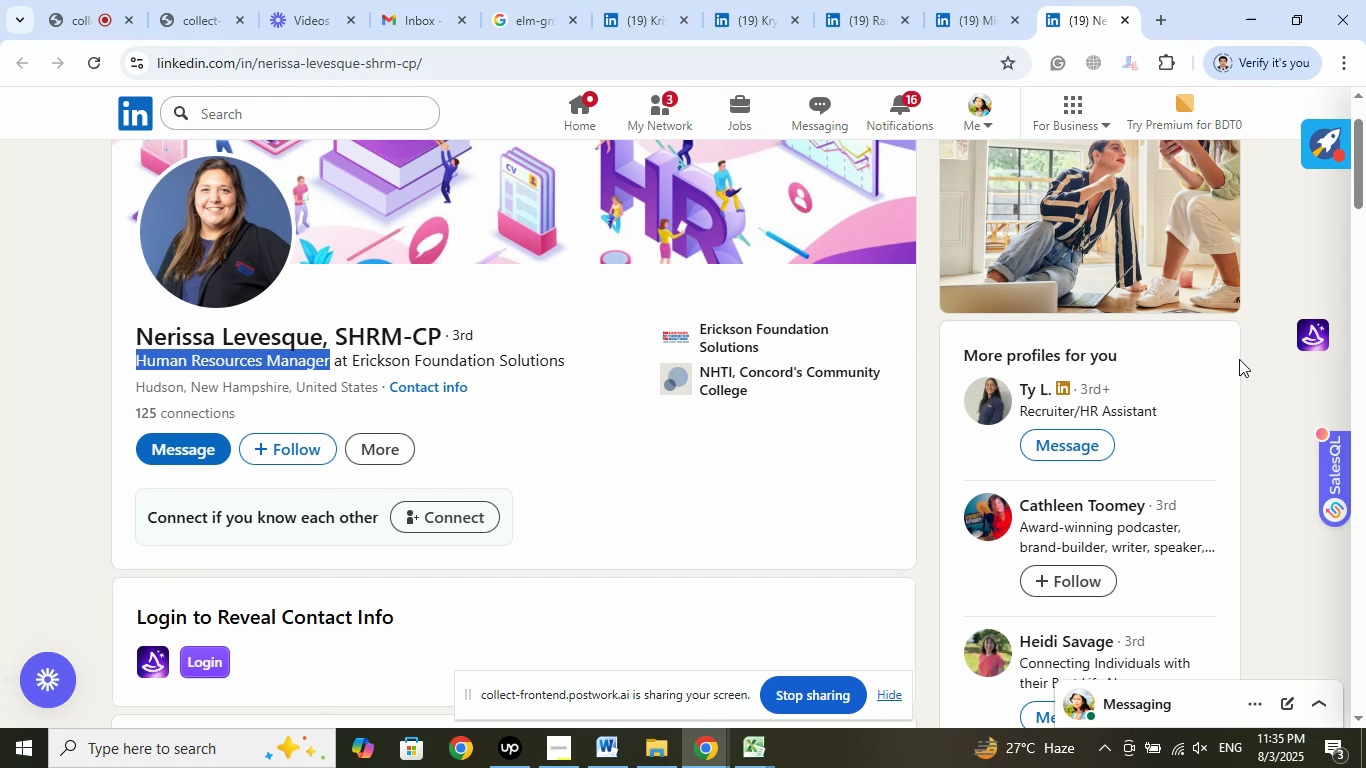 
wait(5.05)
 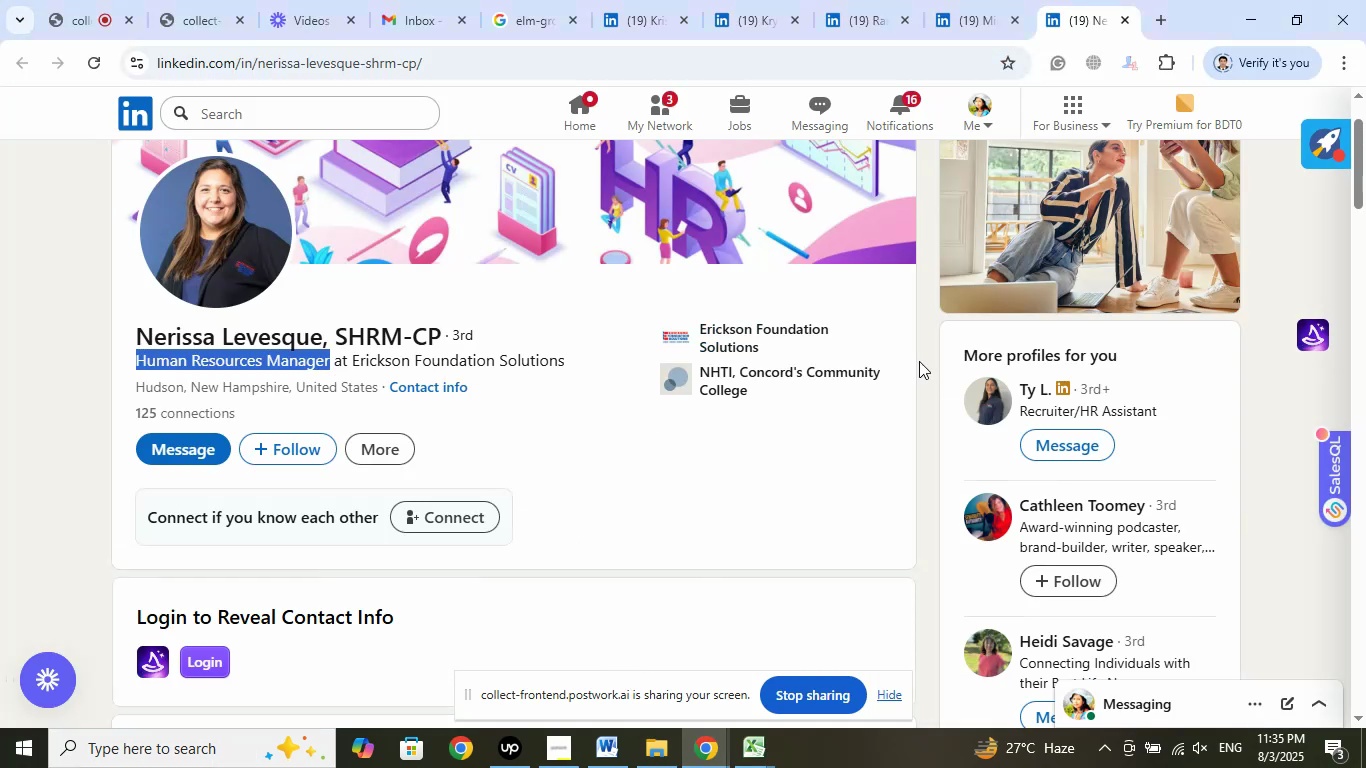 
scroll: coordinate [1107, 362], scroll_direction: down, amount: 5.0
 